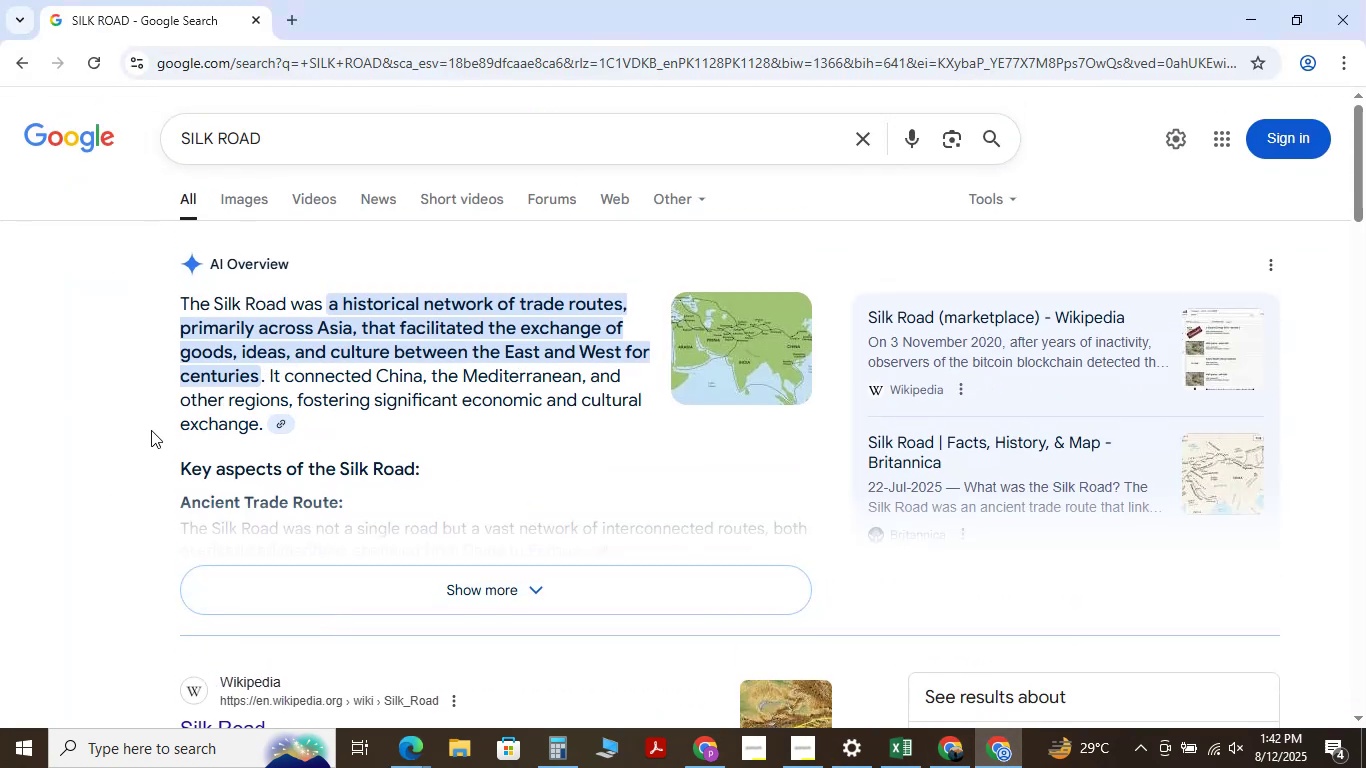 
wait(6.64)
 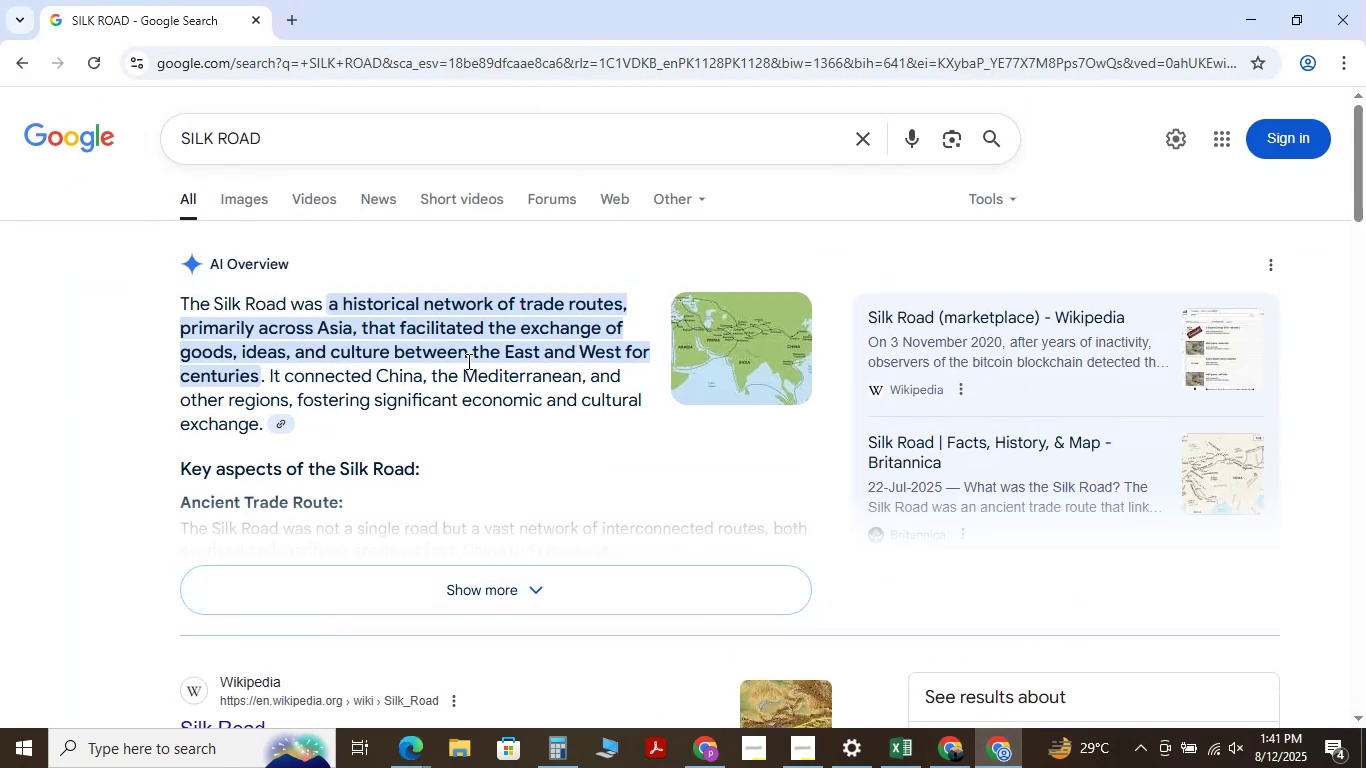 
scroll: coordinate [294, 363], scroll_direction: down, amount: 3.0
 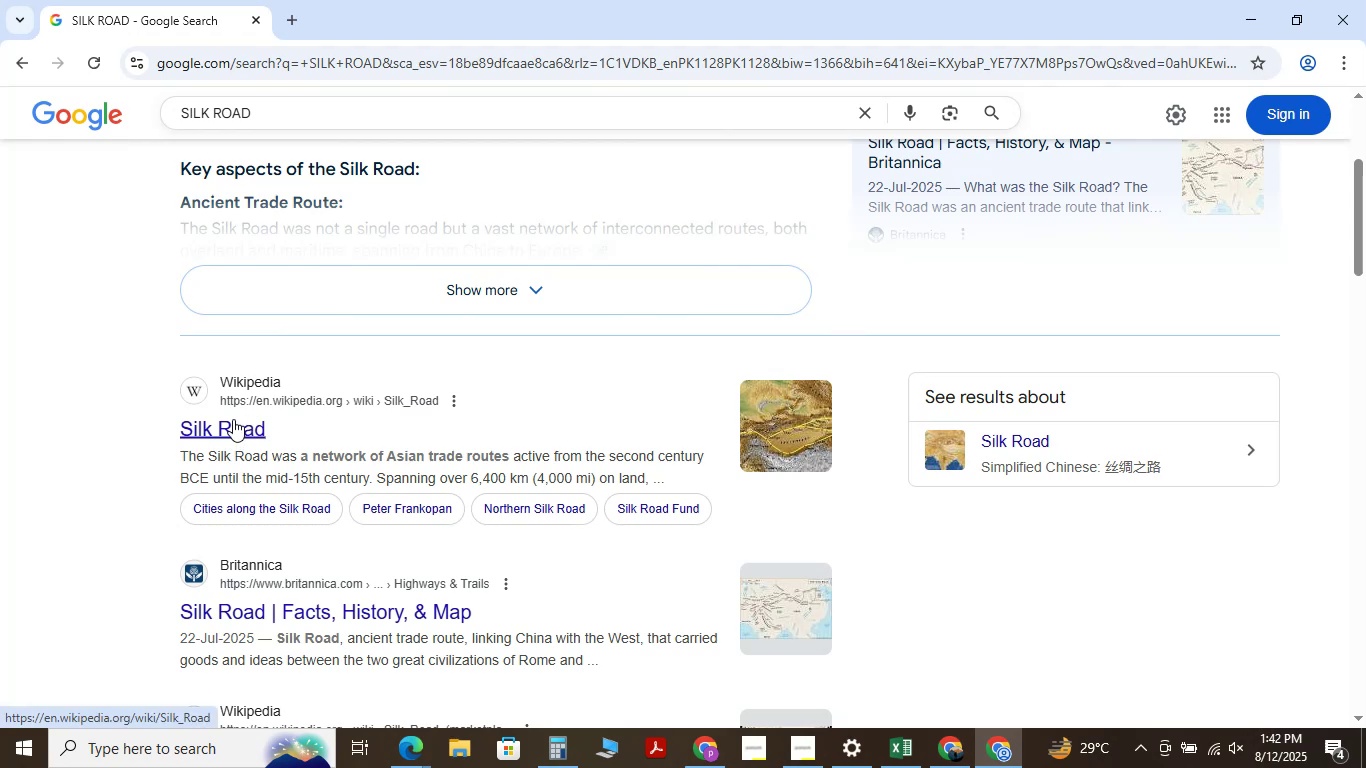 
left_click([233, 419])
 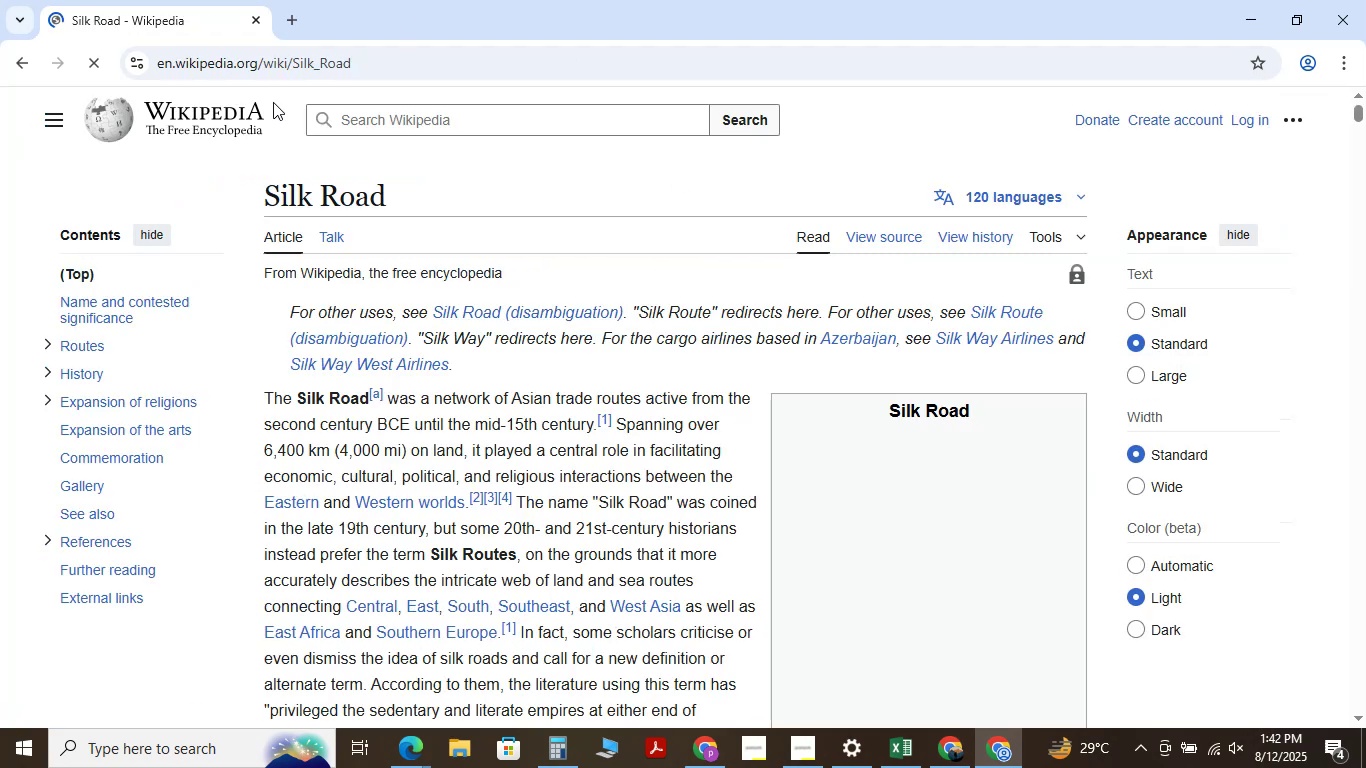 
left_click([12, 67])
 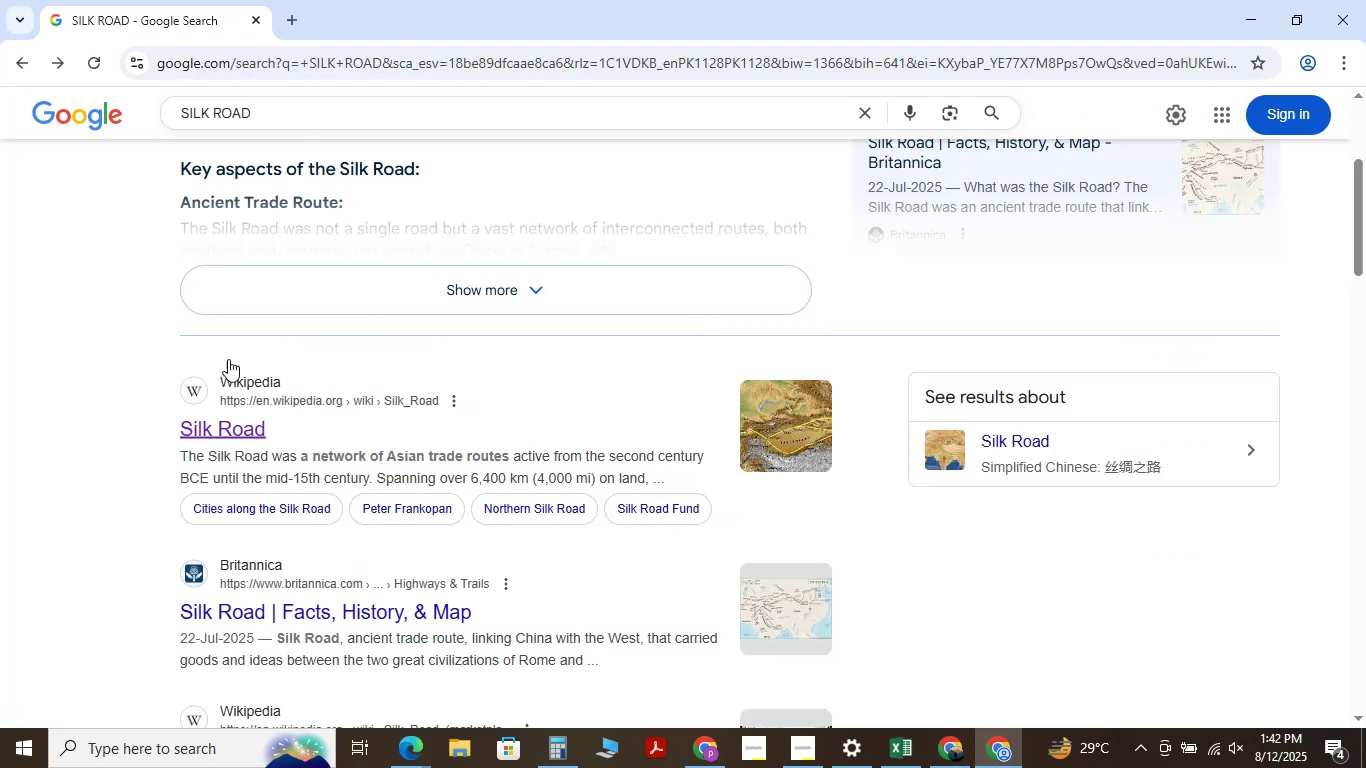 
scroll: coordinate [249, 420], scroll_direction: up, amount: 6.0
 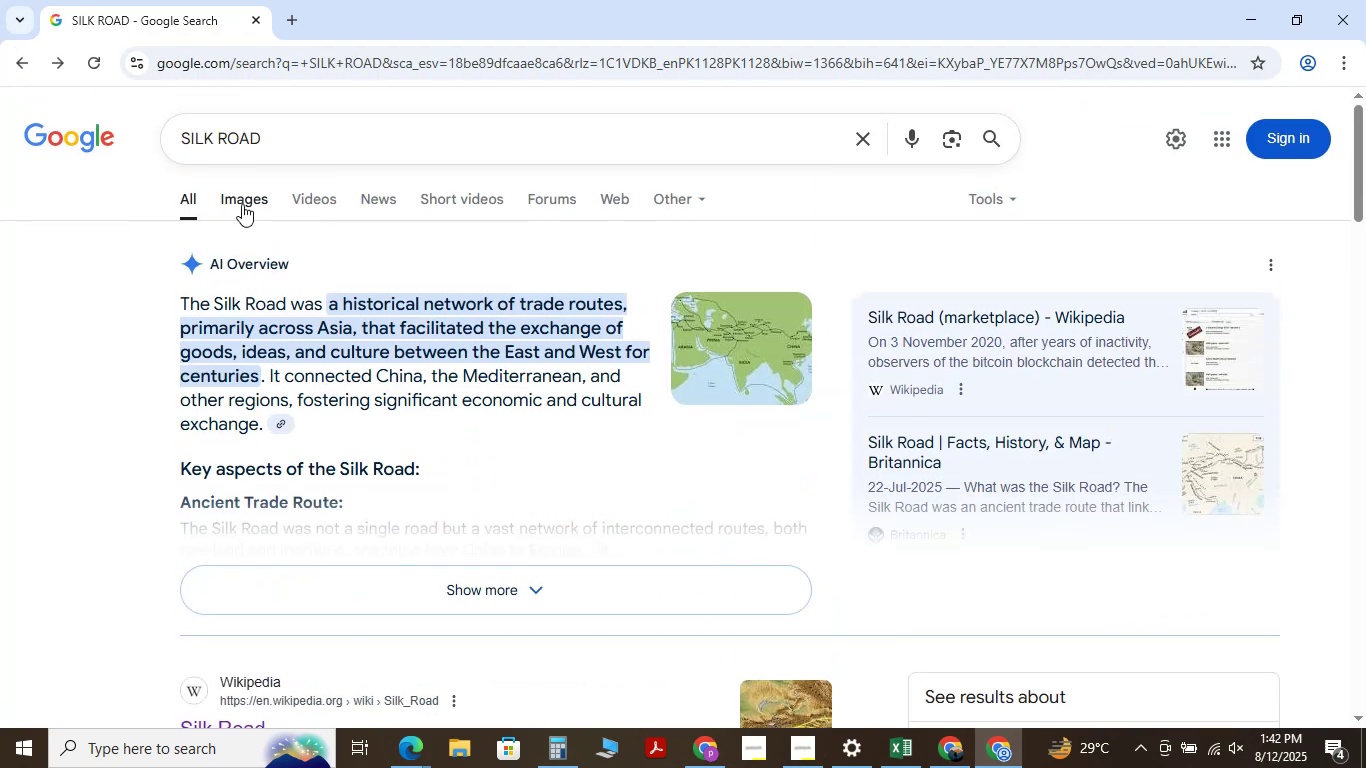 
left_click([230, 182])
 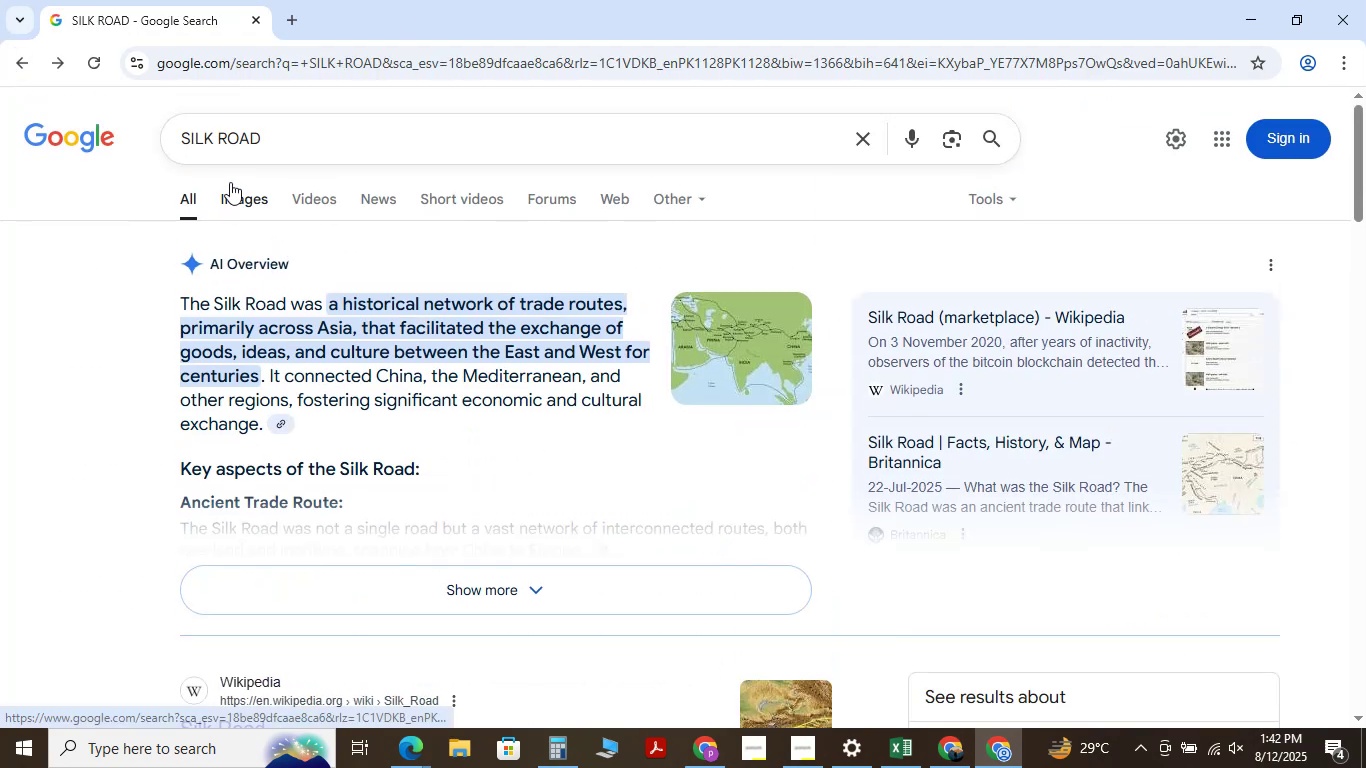 
mouse_move([221, 218])
 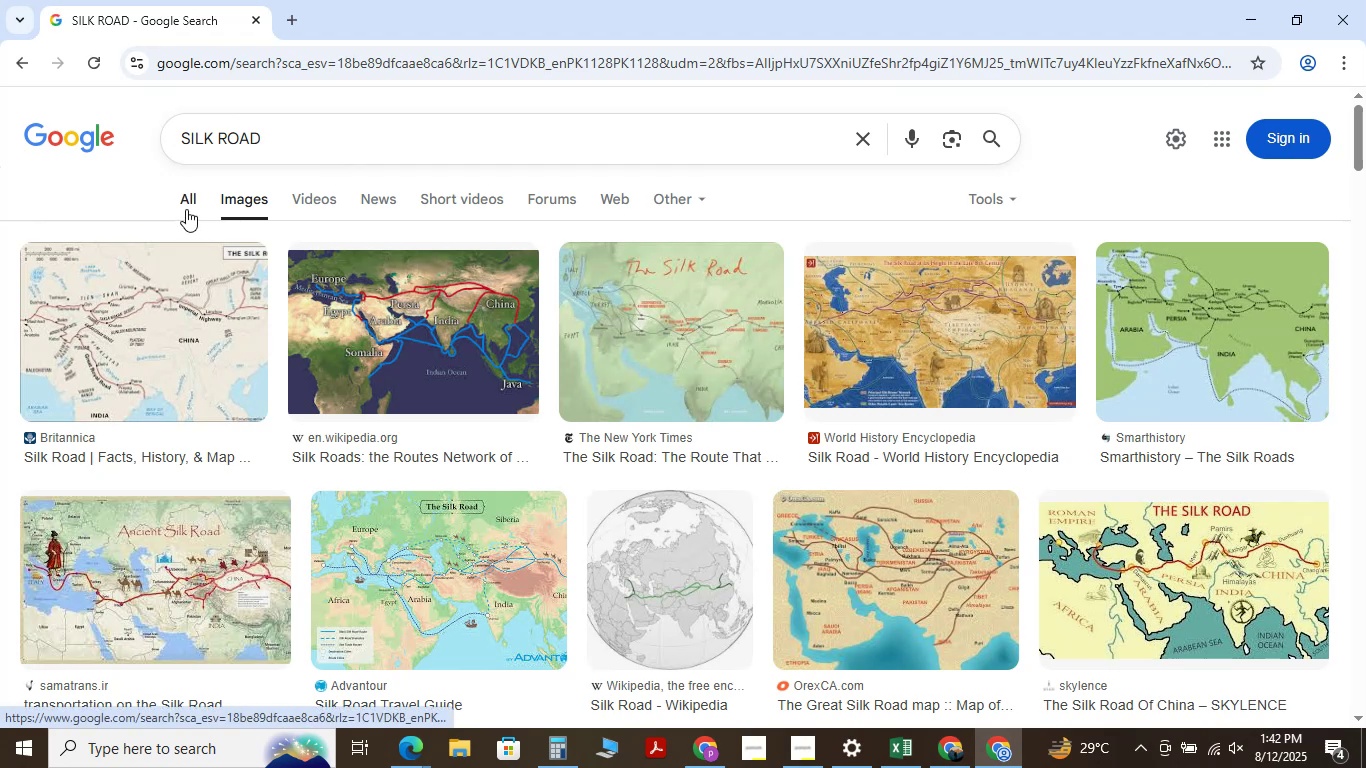 
left_click([186, 209])
 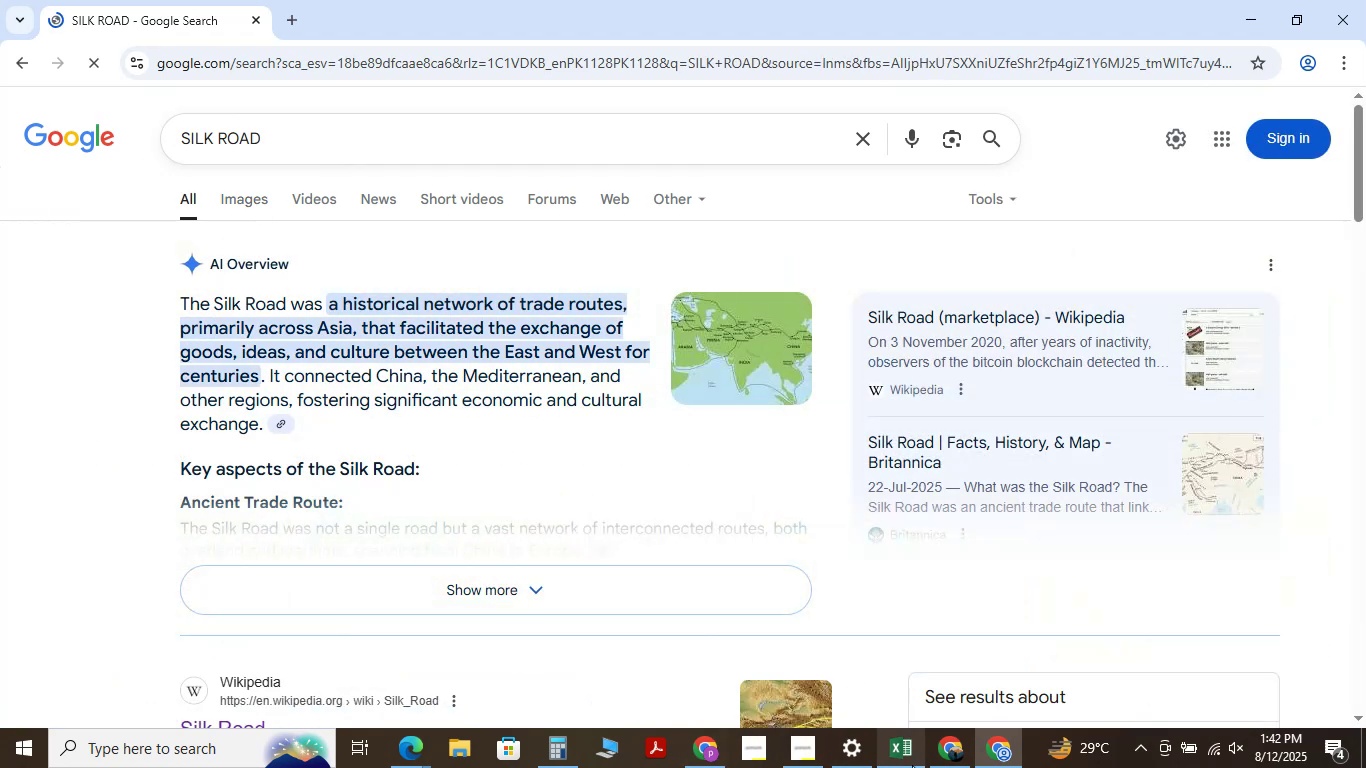 
left_click([886, 758])
 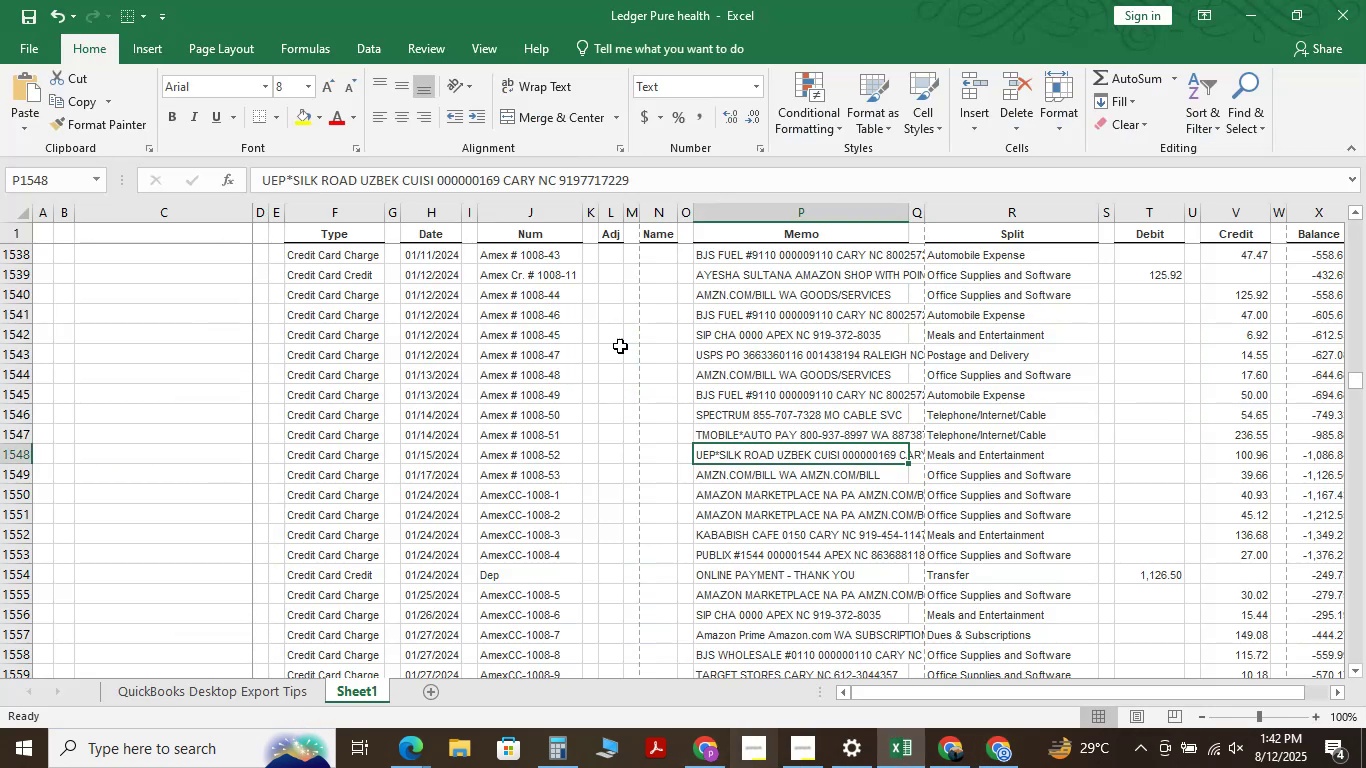 
wait(6.79)
 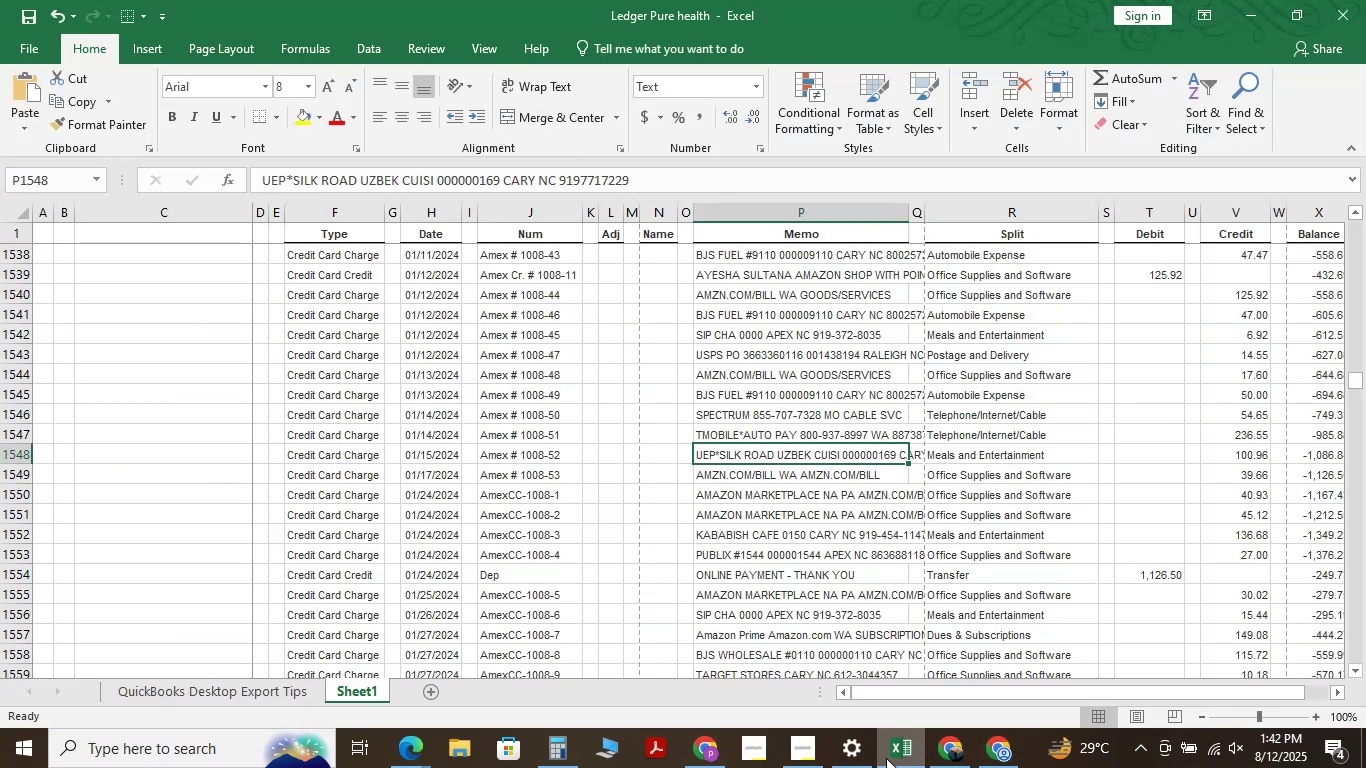 
left_click([1244, 1])
 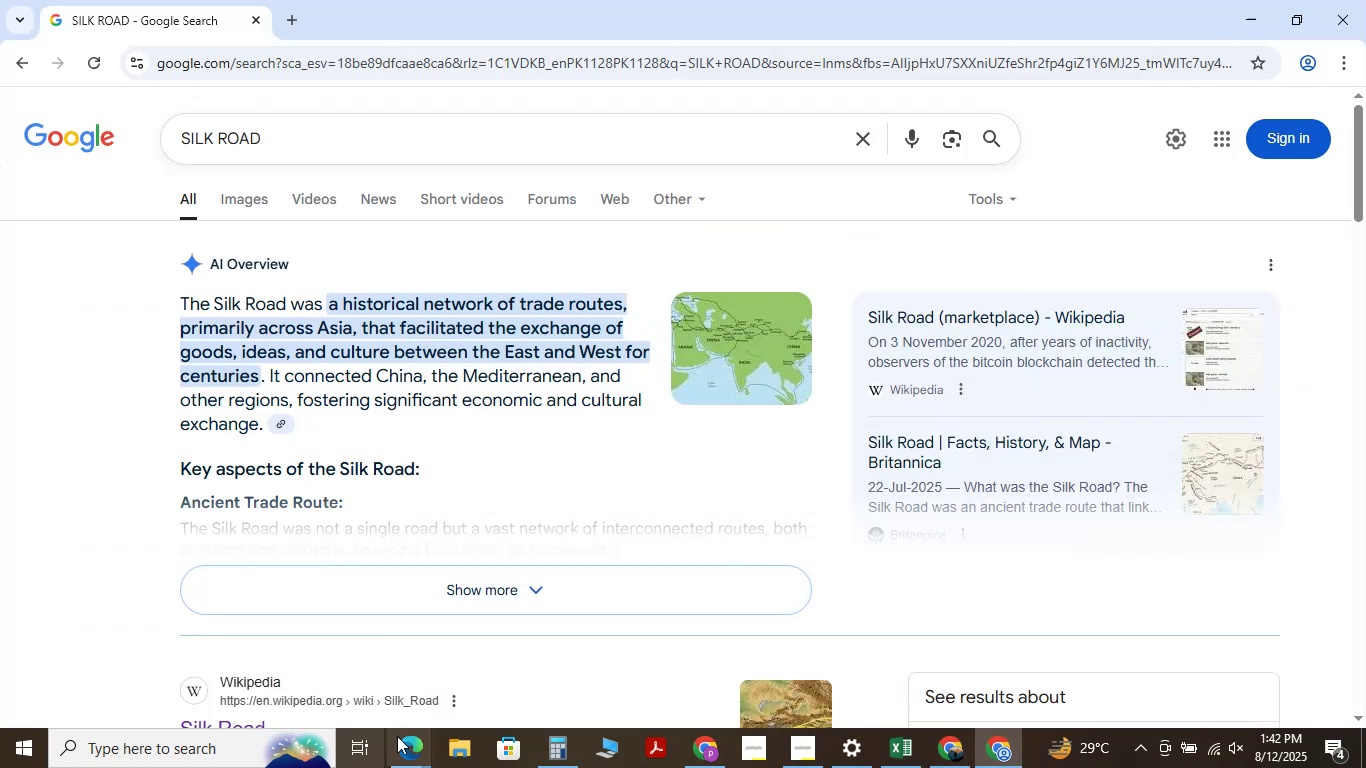 
left_click([410, 747])
 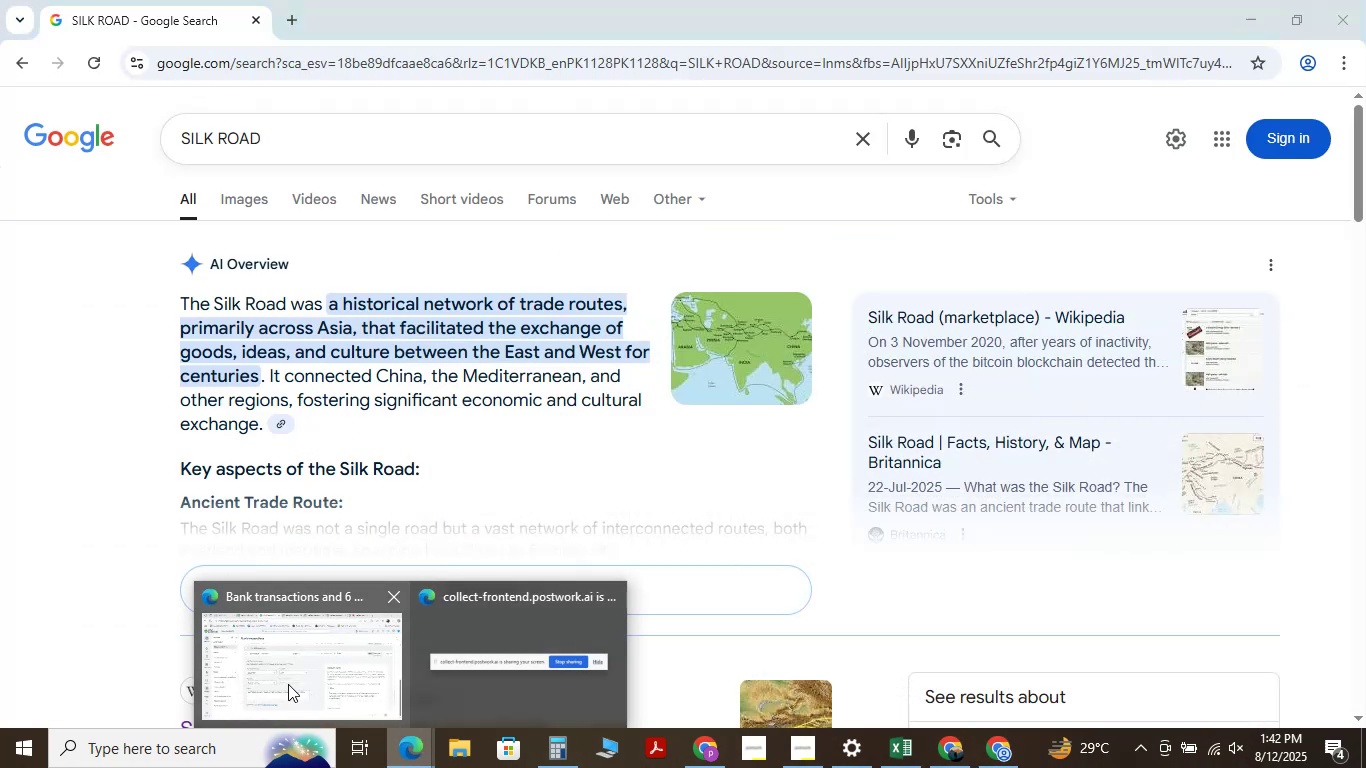 
left_click([287, 684])
 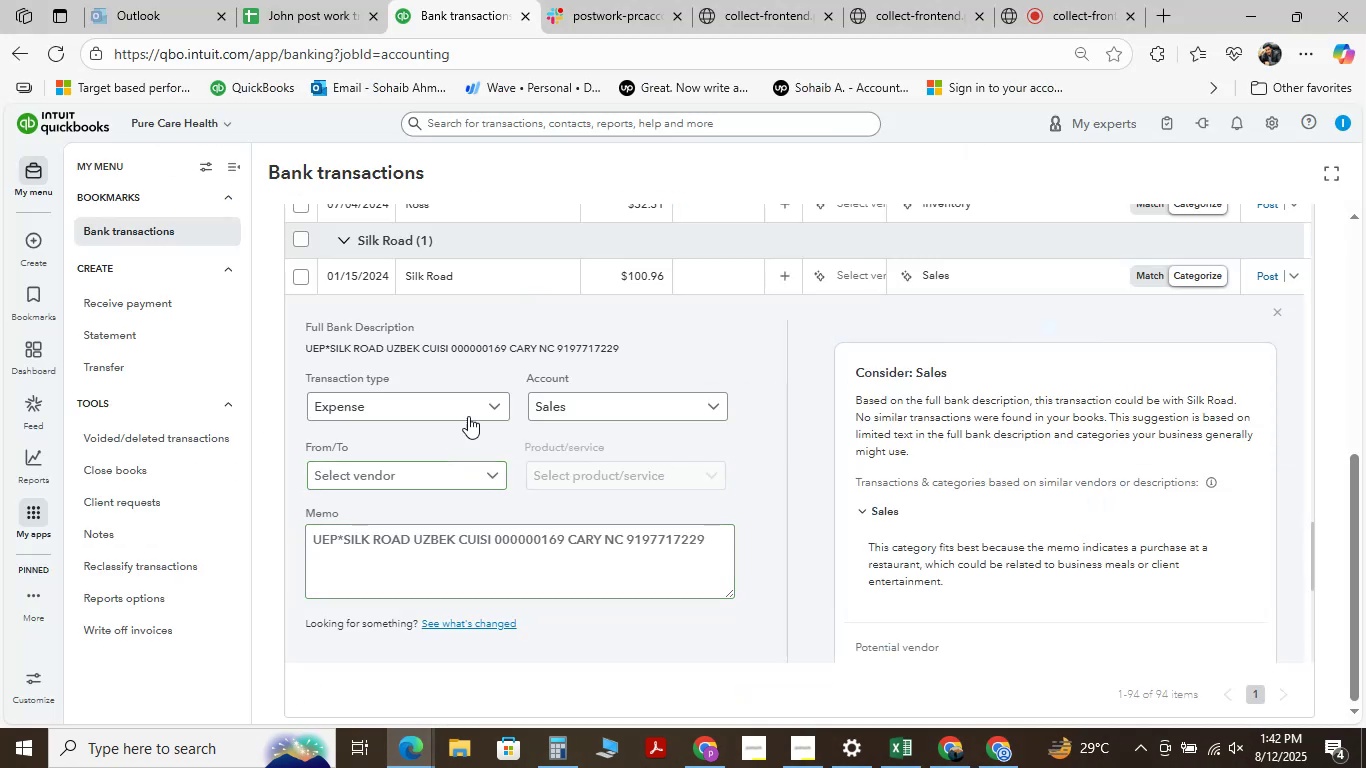 
wait(9.33)
 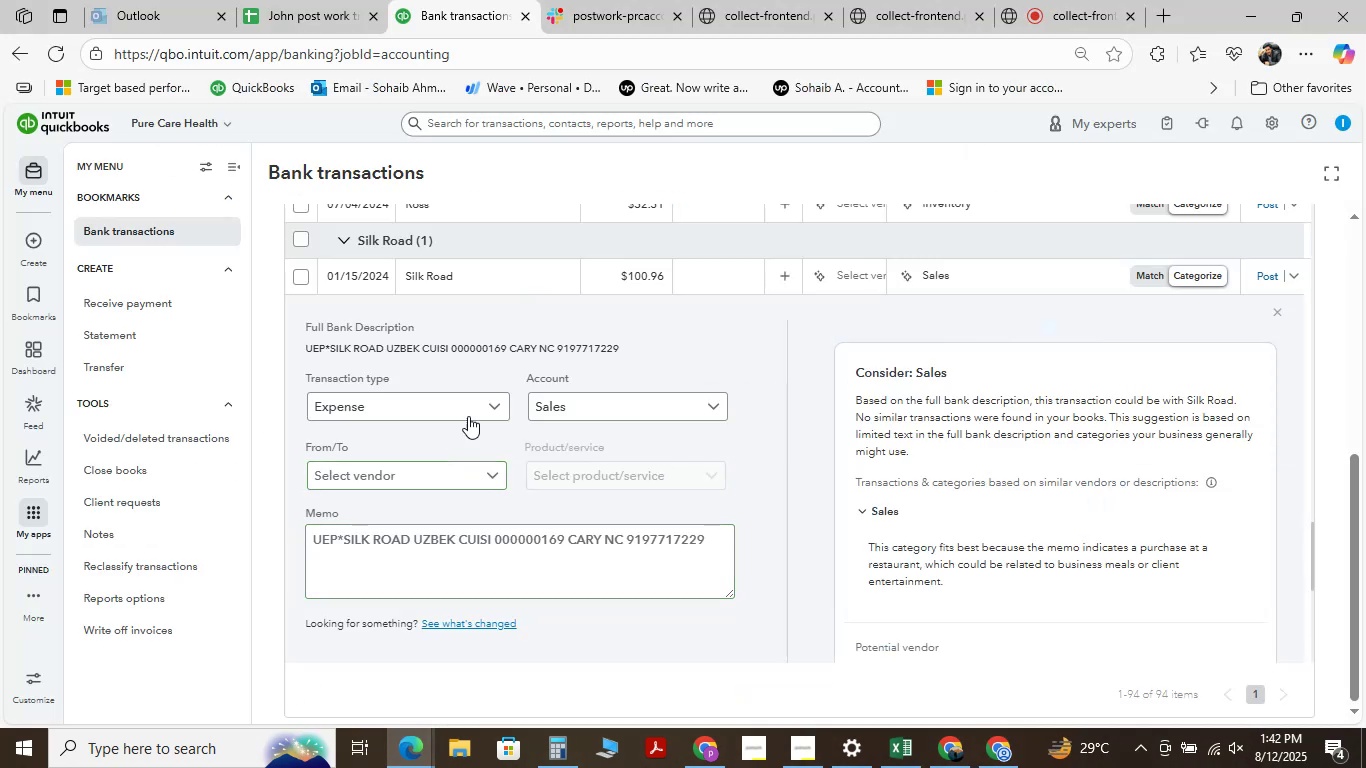 
left_click_drag(start_coordinate=[412, 531], to_coordinate=[347, 537])
 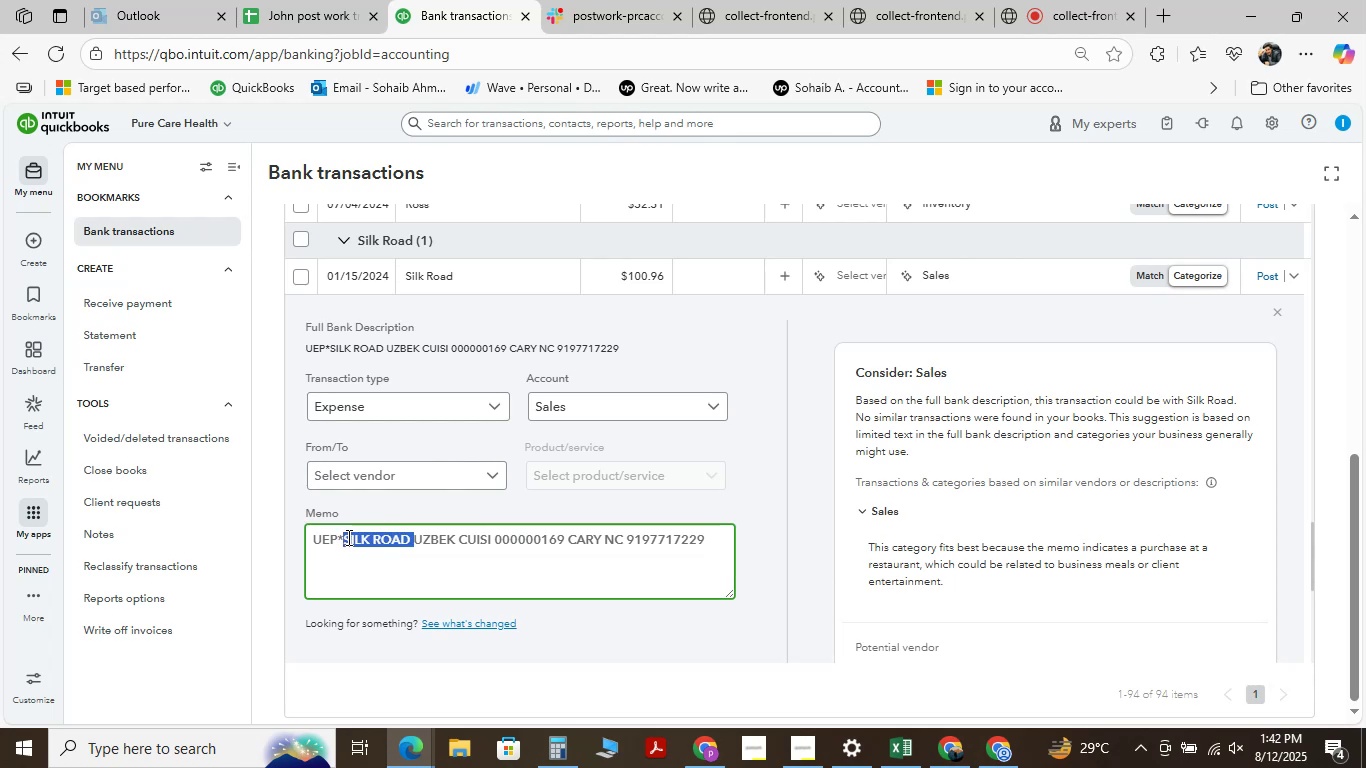 
key(Control+C)
 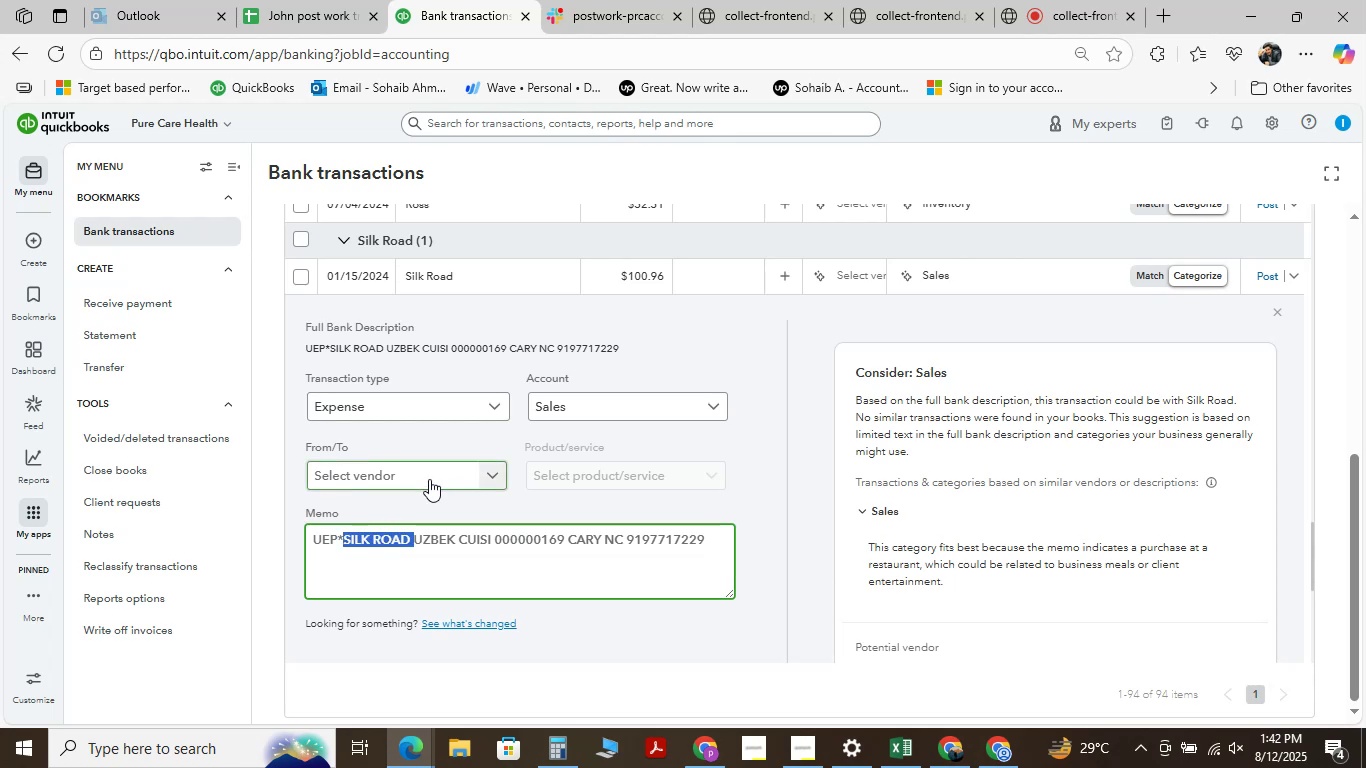 
left_click([440, 473])
 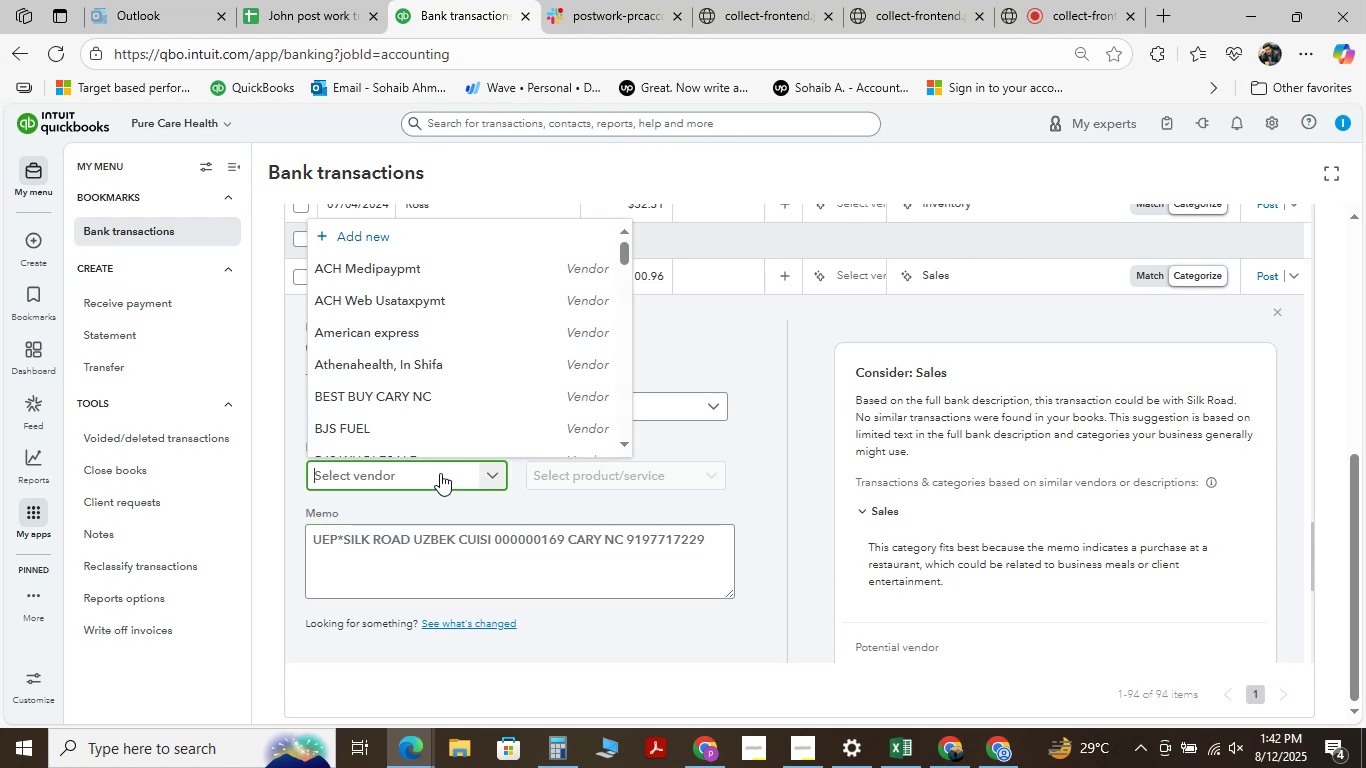 
key(Control+V)
 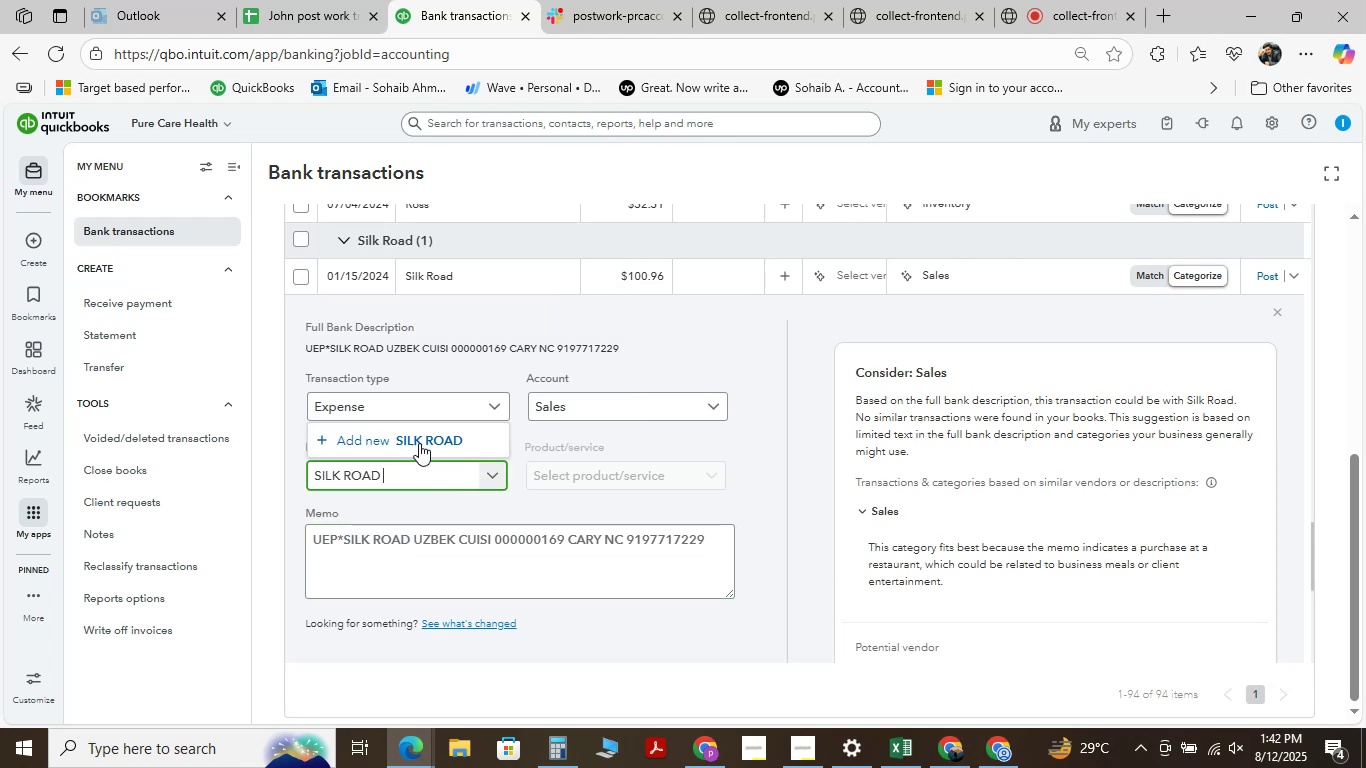 
left_click([432, 433])
 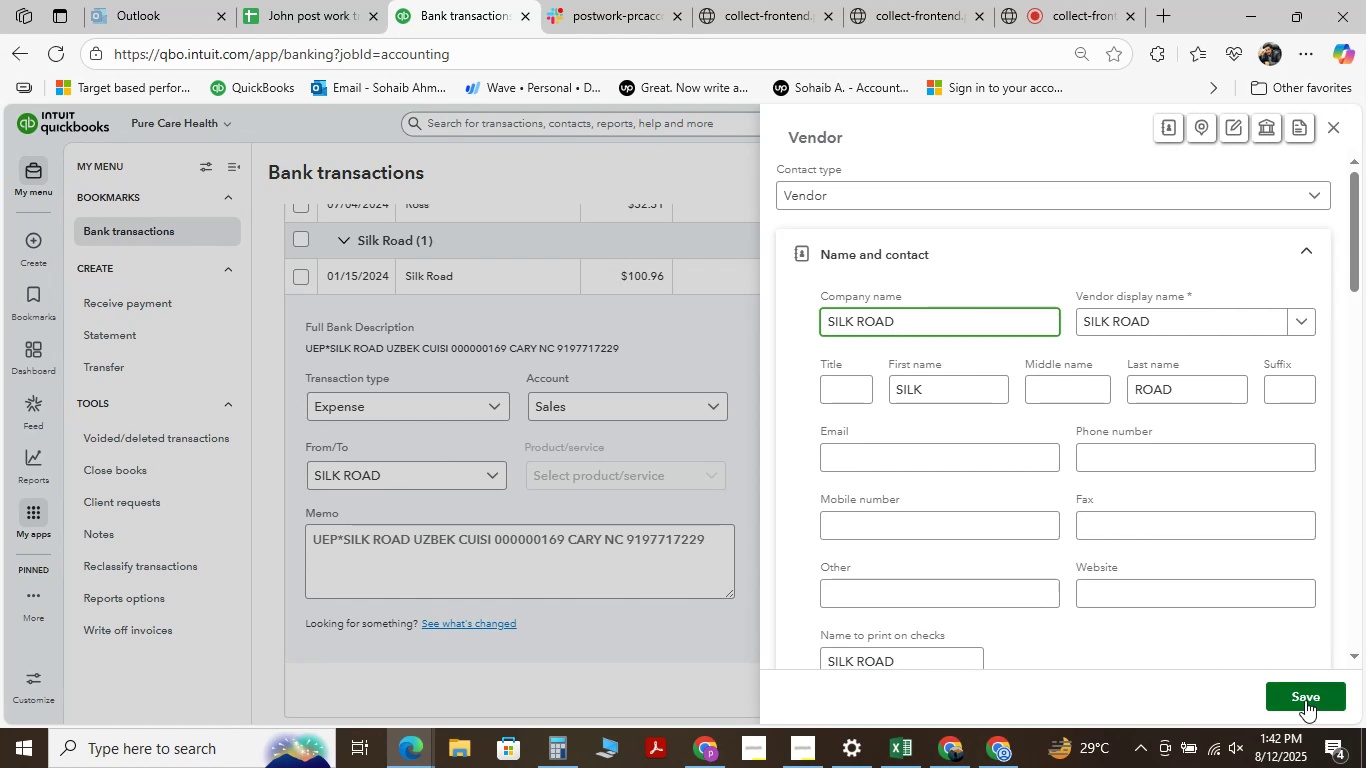 
left_click([1304, 691])
 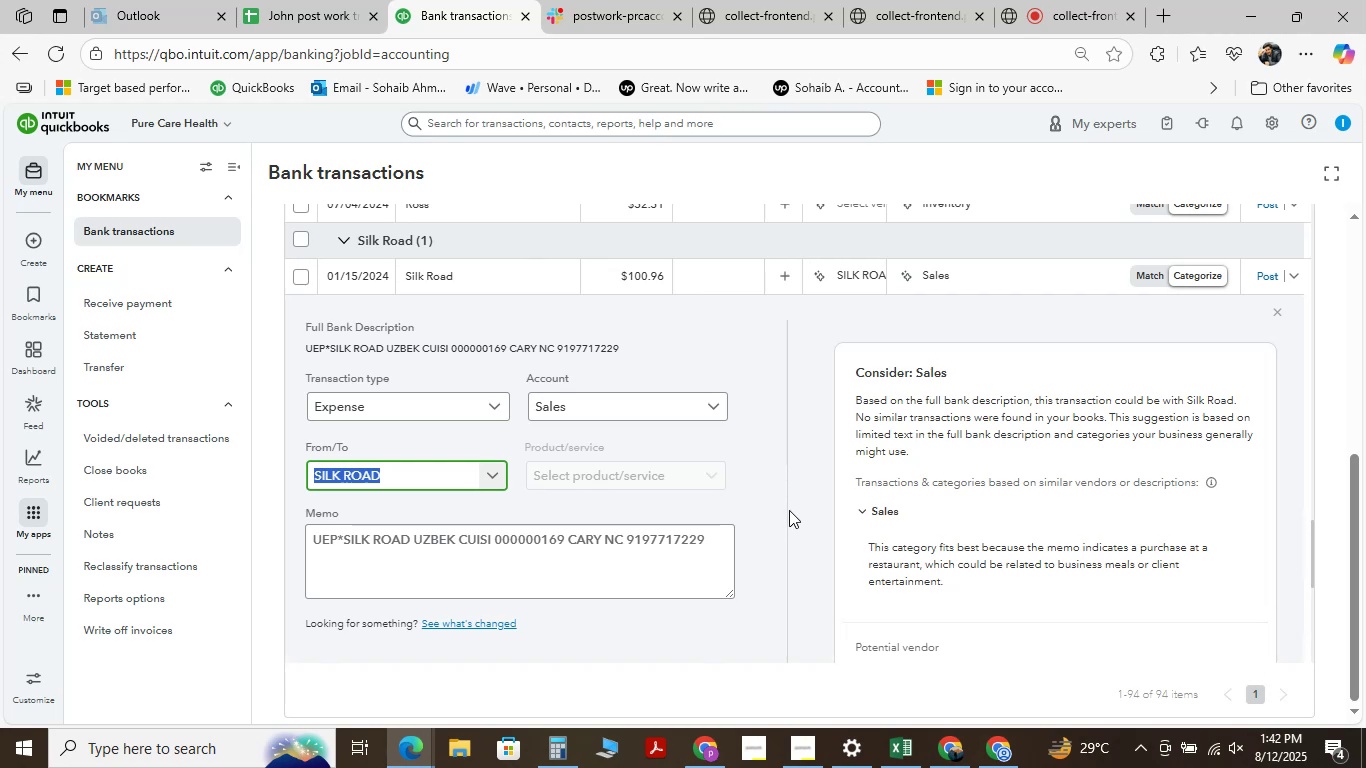 
wait(18.31)
 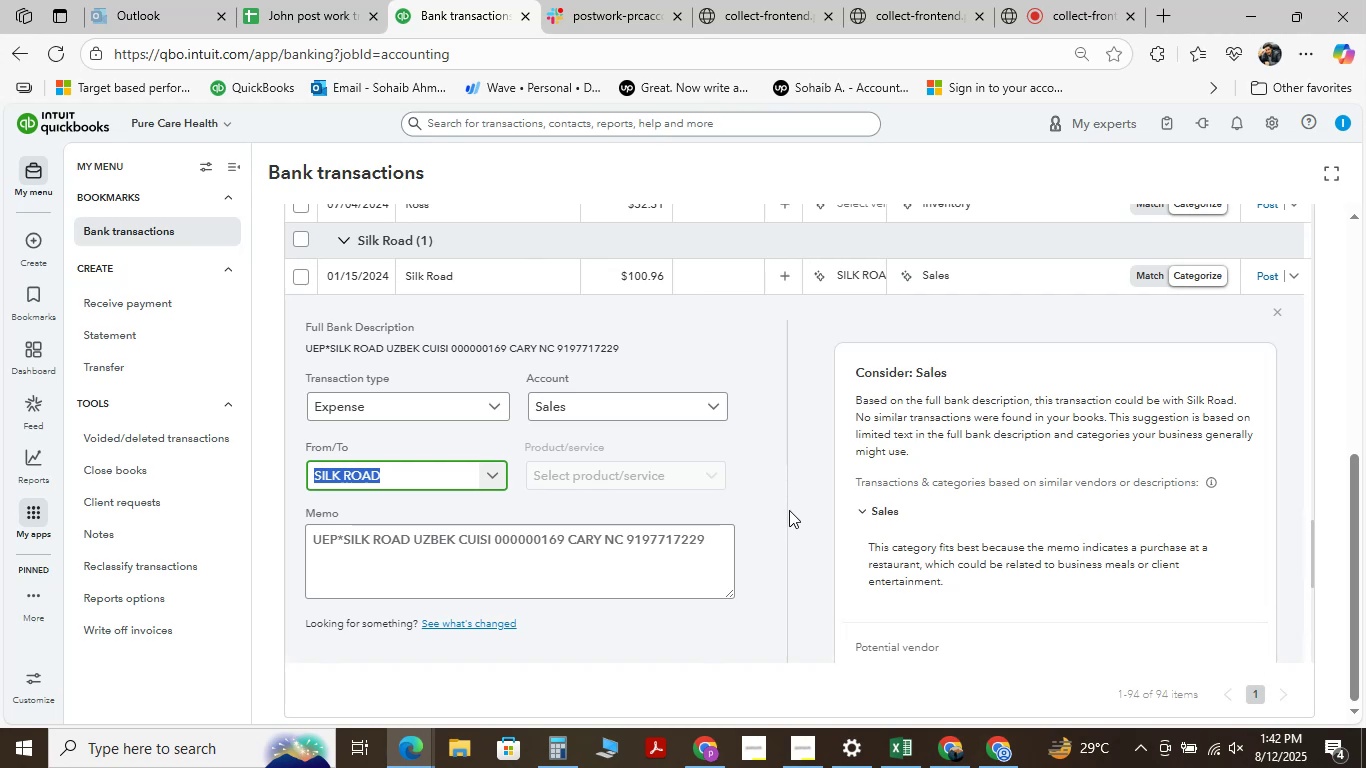 
left_click([712, 404])
 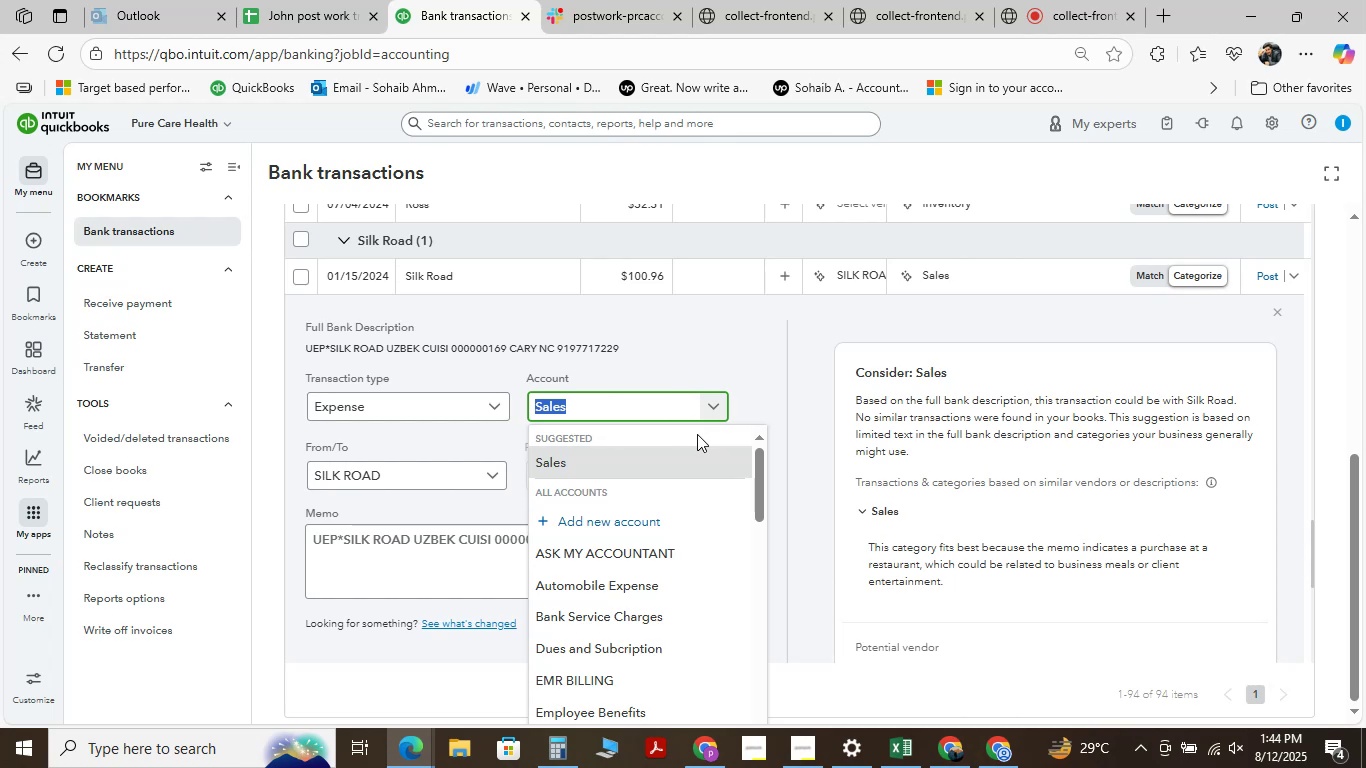 
wait(64.97)
 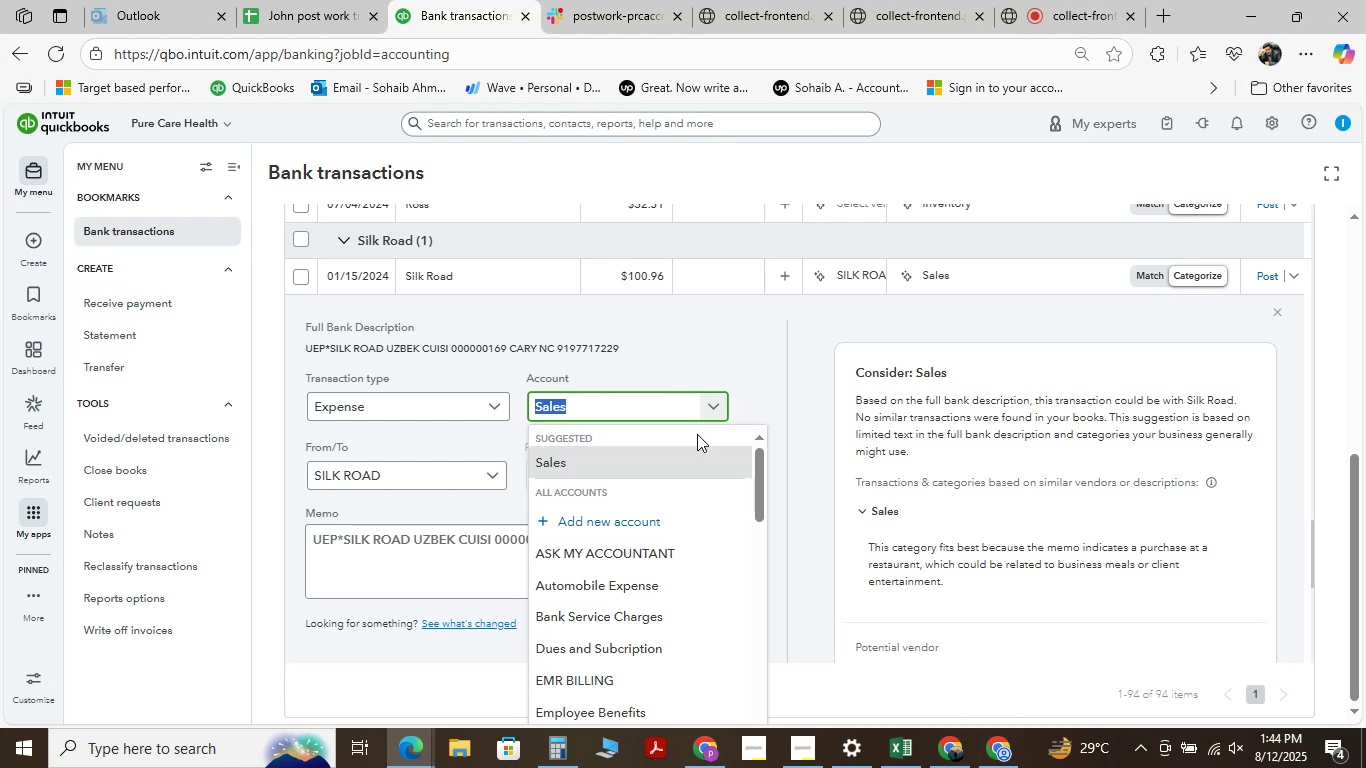 
type( )
key(Backspace)
type(meal)
 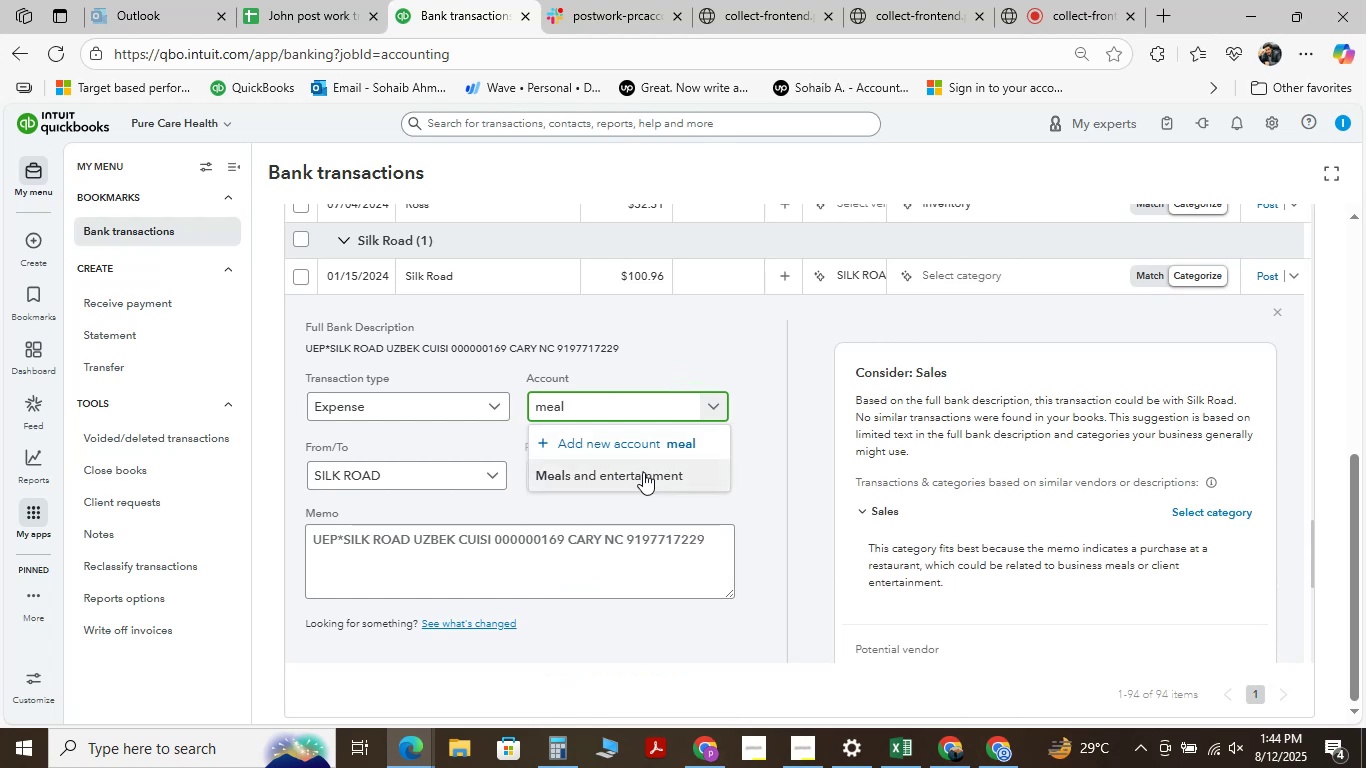 
left_click([643, 472])
 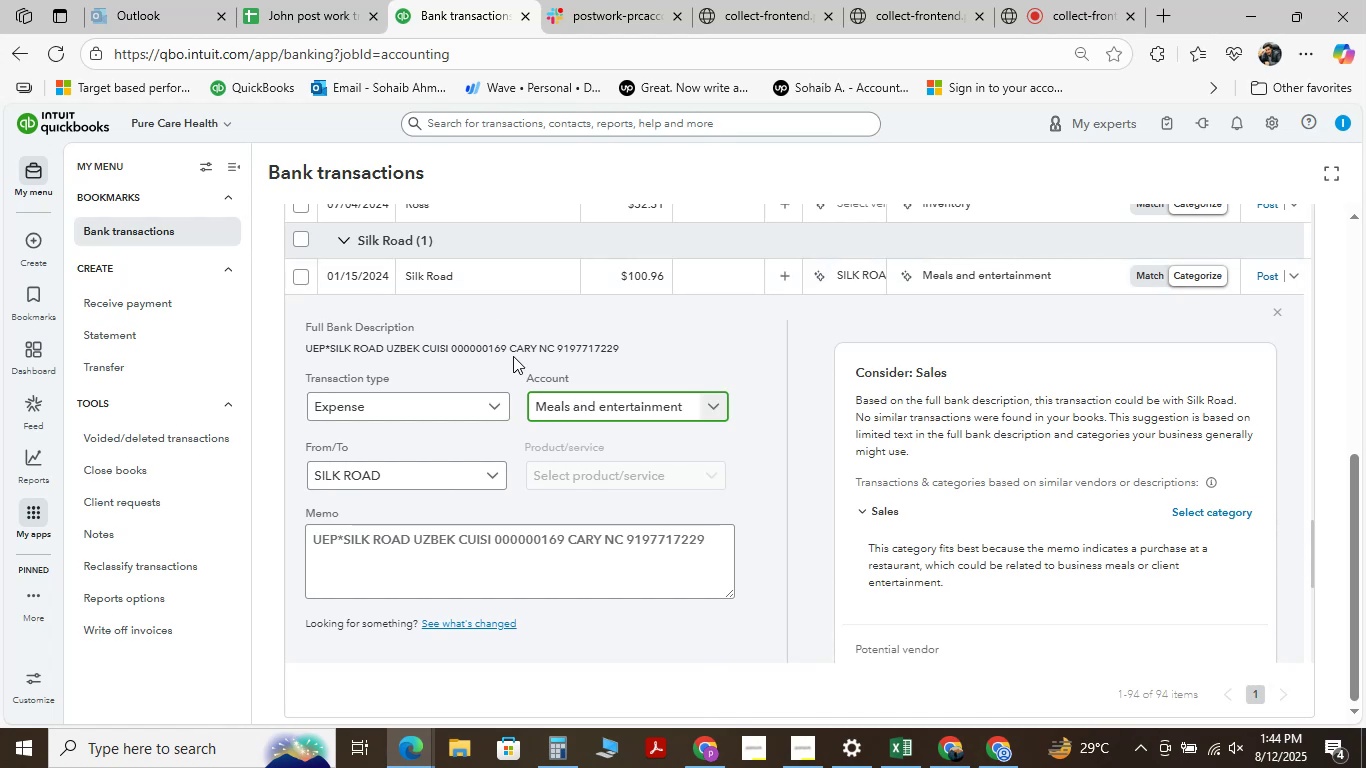 
scroll: coordinate [405, 434], scroll_direction: down, amount: 2.0
 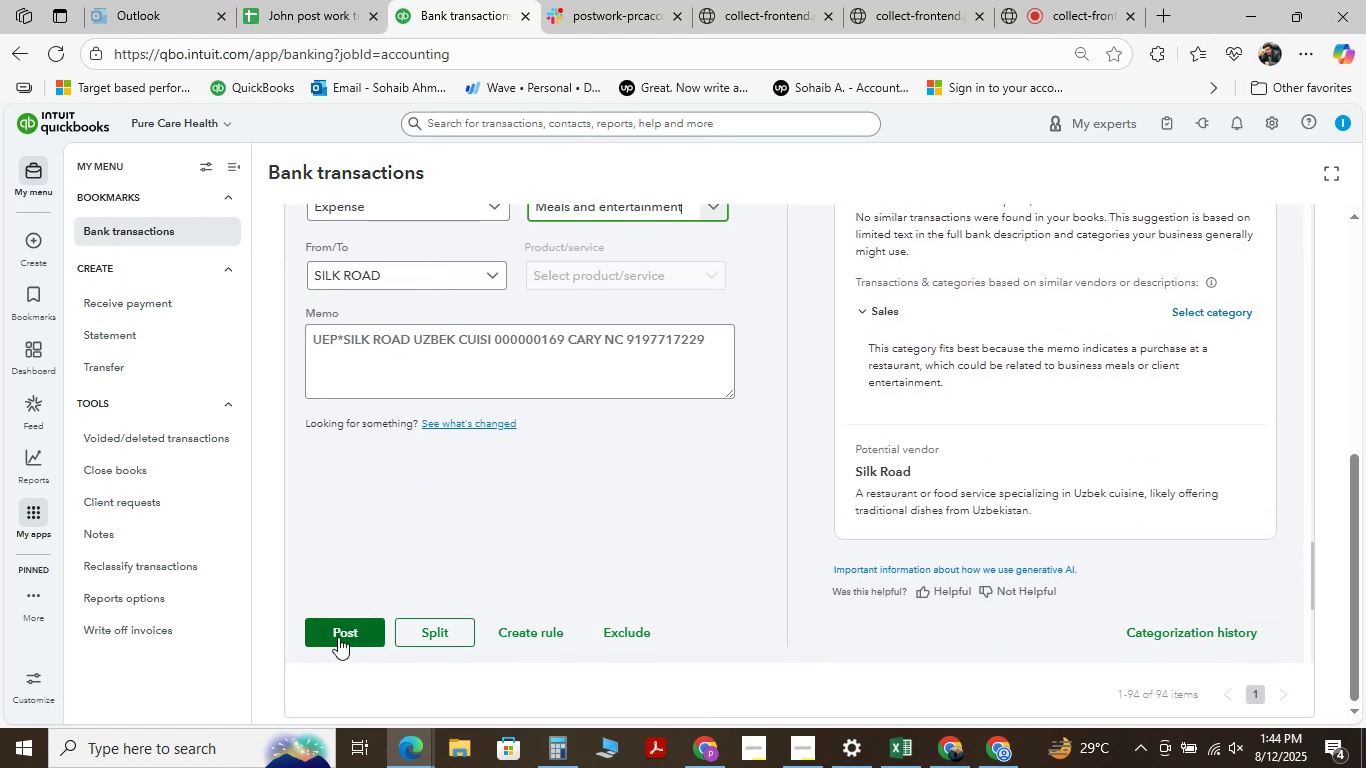 
left_click([338, 637])
 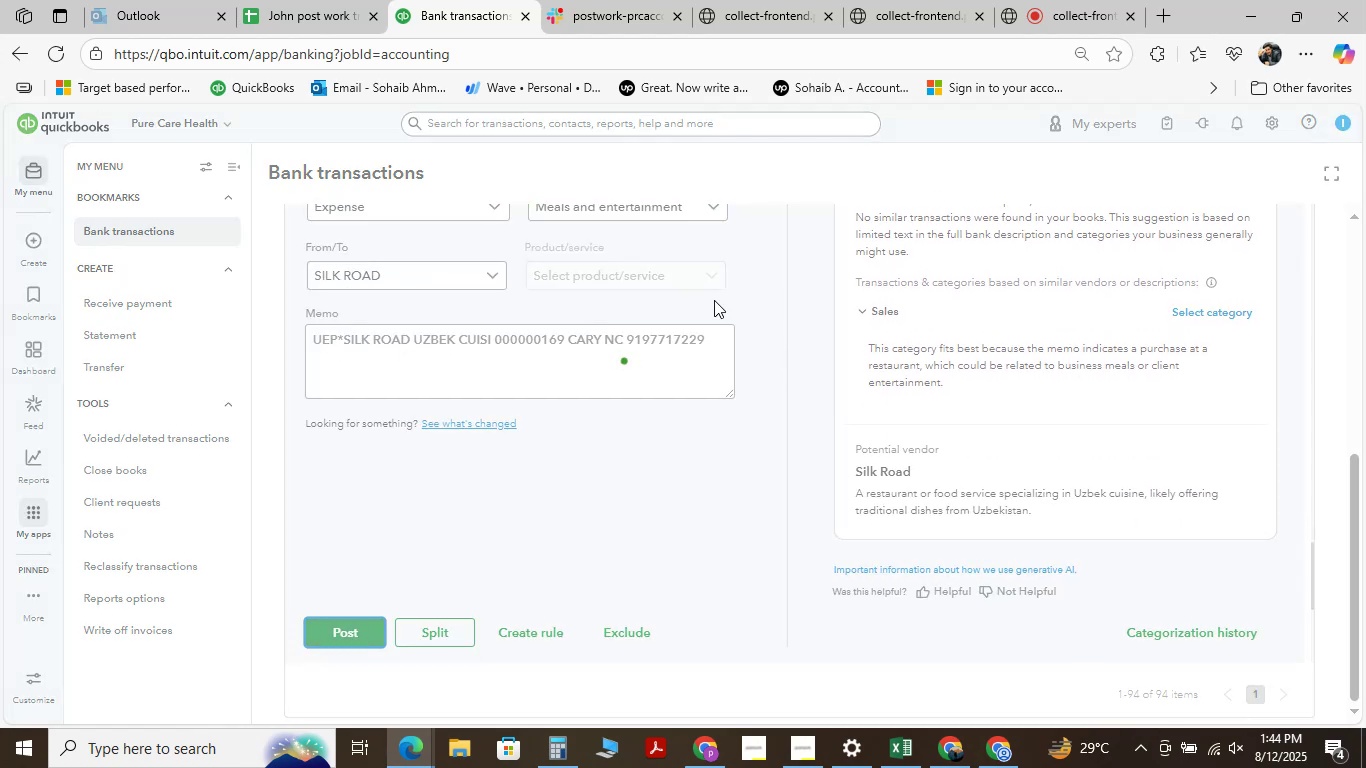 
mouse_move([659, 368])
 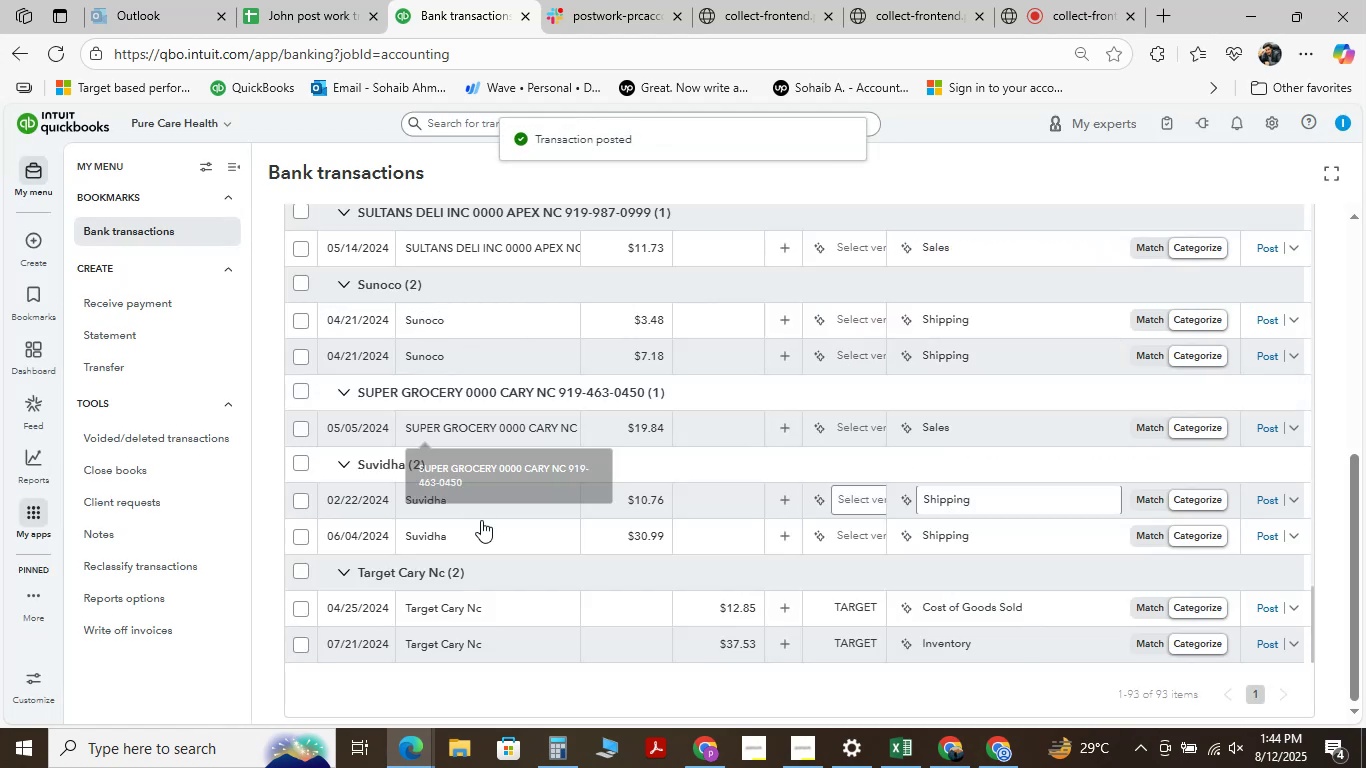 
scroll: coordinate [495, 388], scroll_direction: up, amount: 3.0
 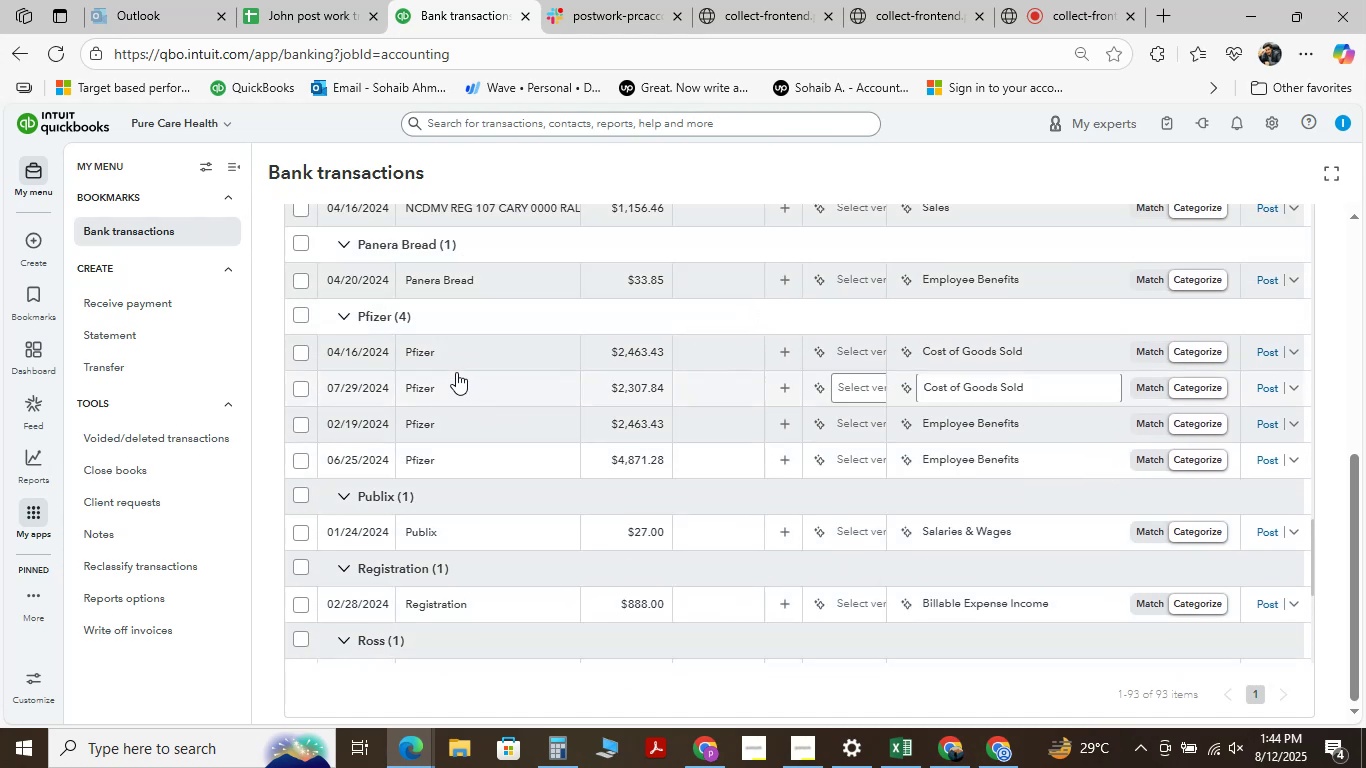 
mouse_move([431, 369])
 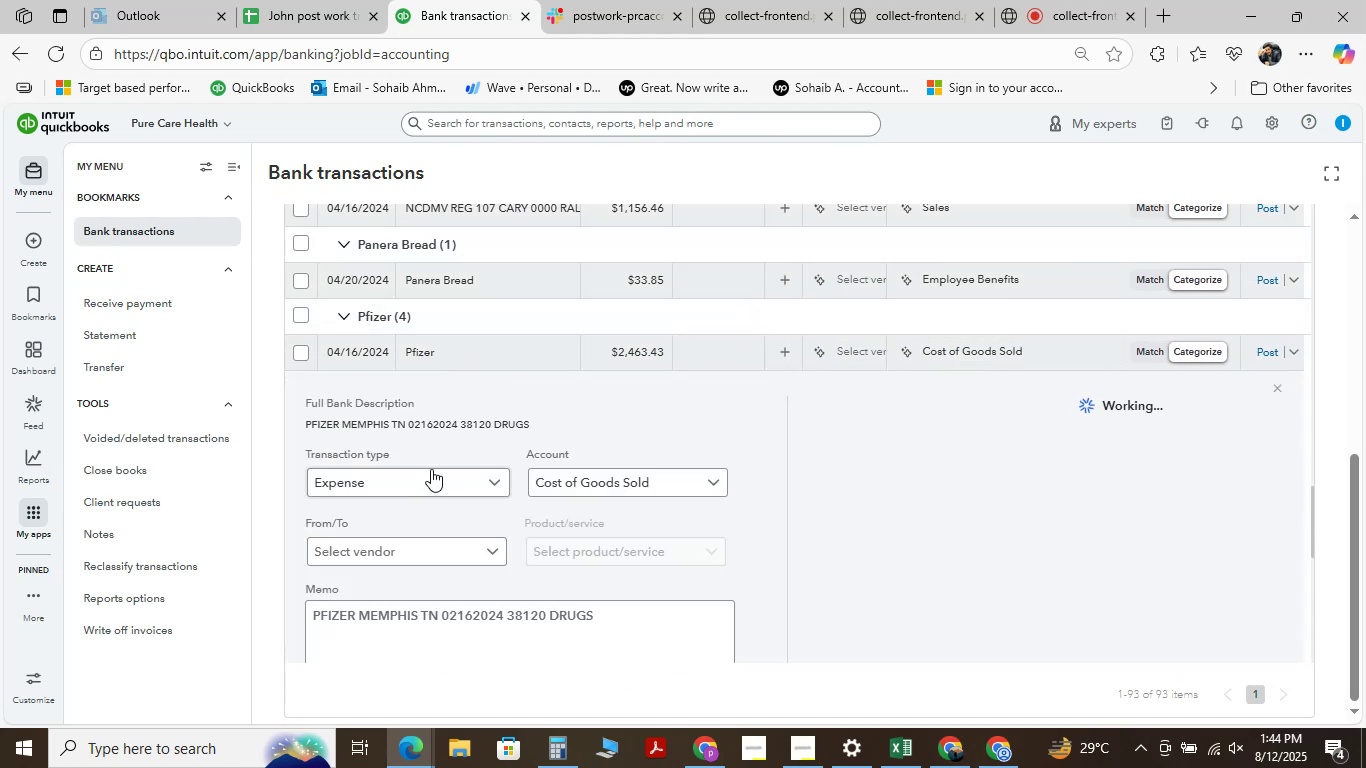 
scroll: coordinate [432, 466], scroll_direction: down, amount: 1.0
 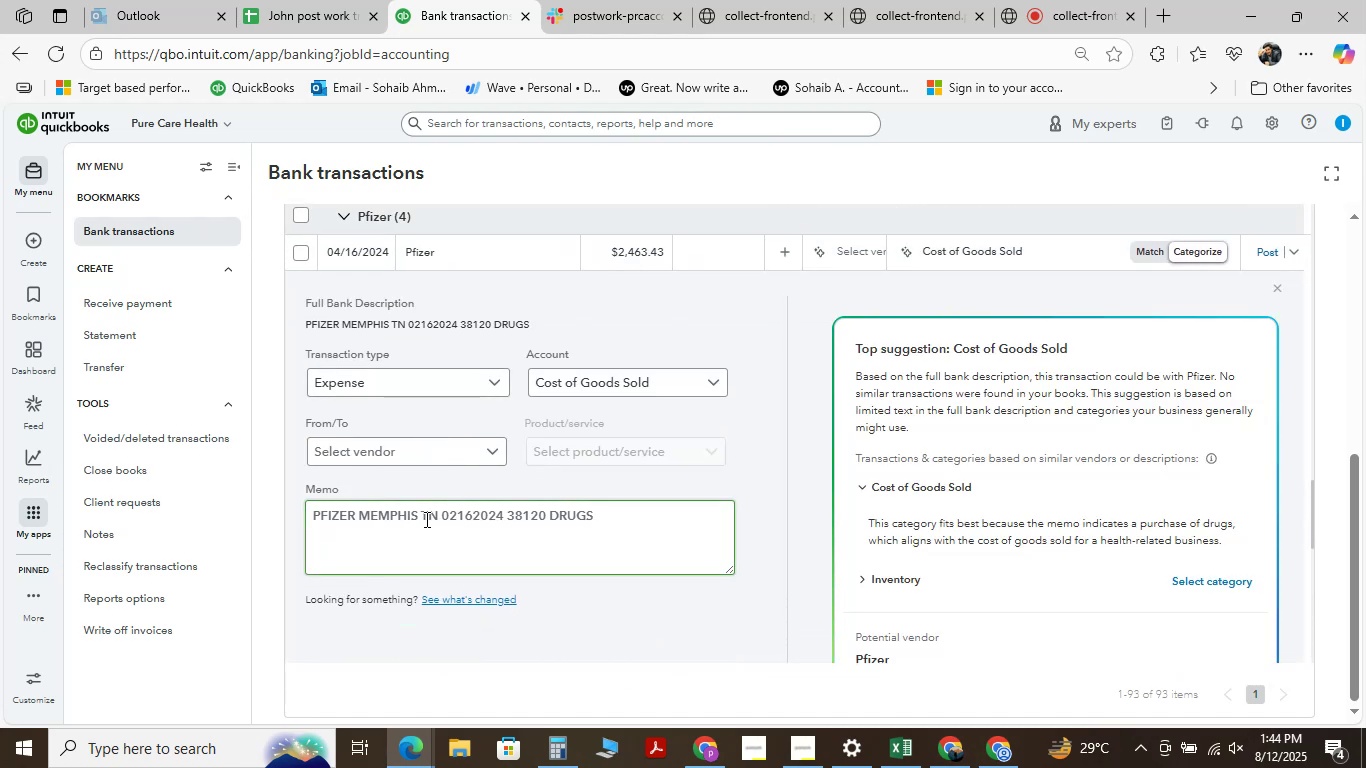 
left_click_drag(start_coordinate=[418, 513], to_coordinate=[305, 517])
 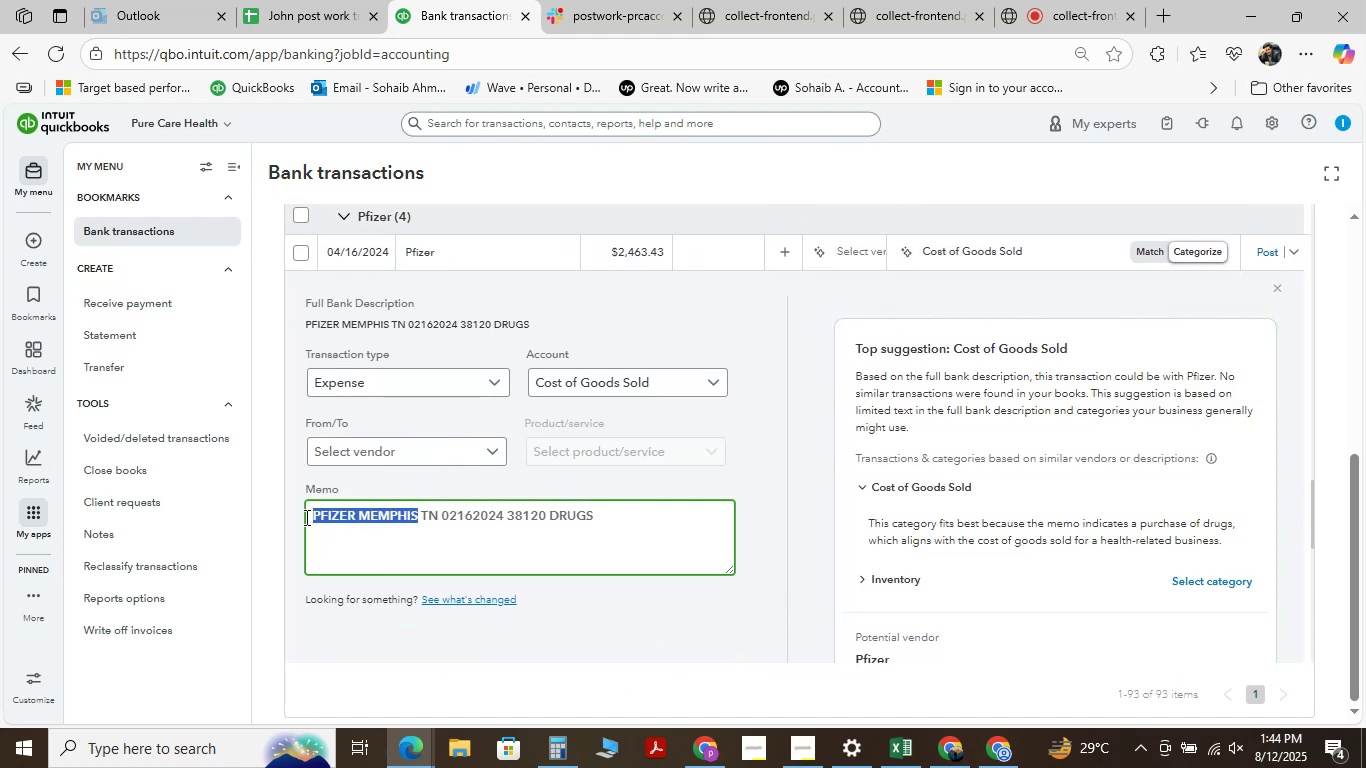 
key(Control+C)
 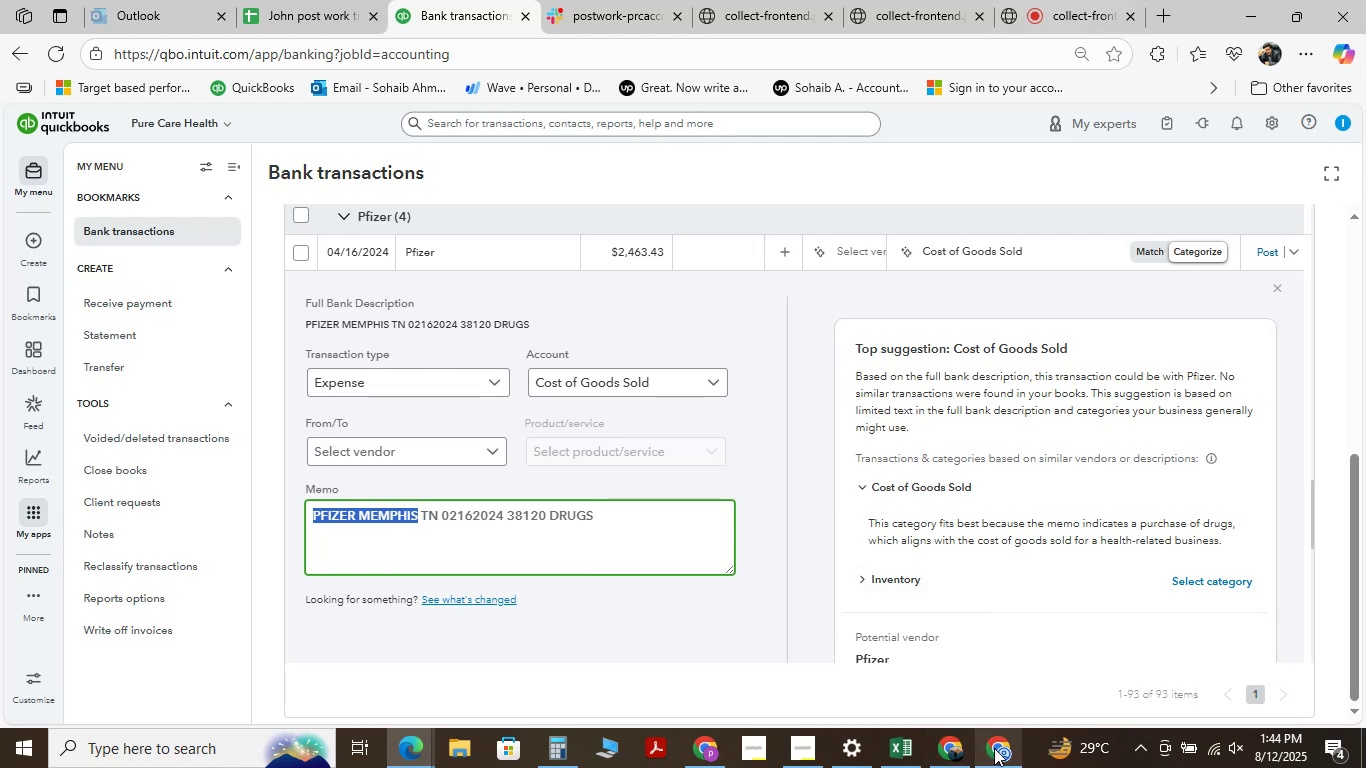 
left_click_drag(start_coordinate=[404, 138], to_coordinate=[0, 66])
 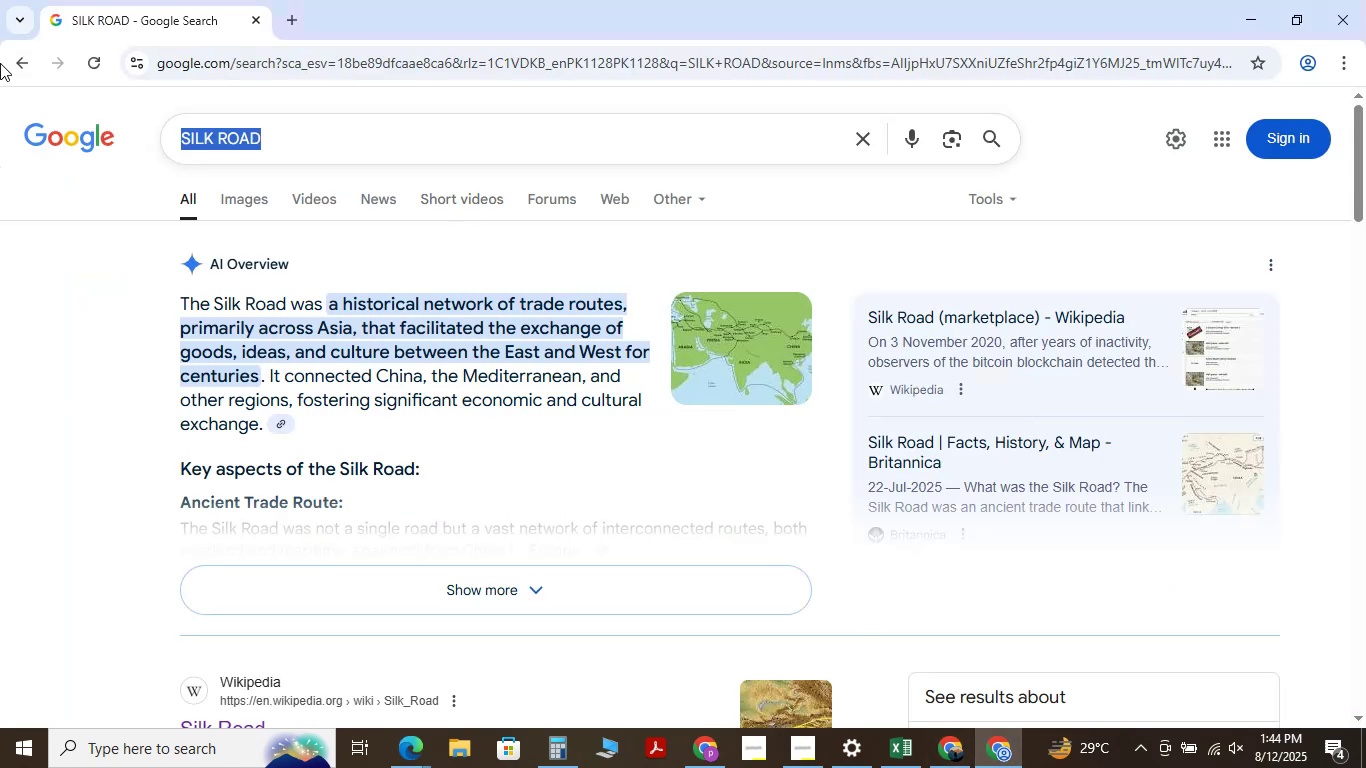 
key(Space)
 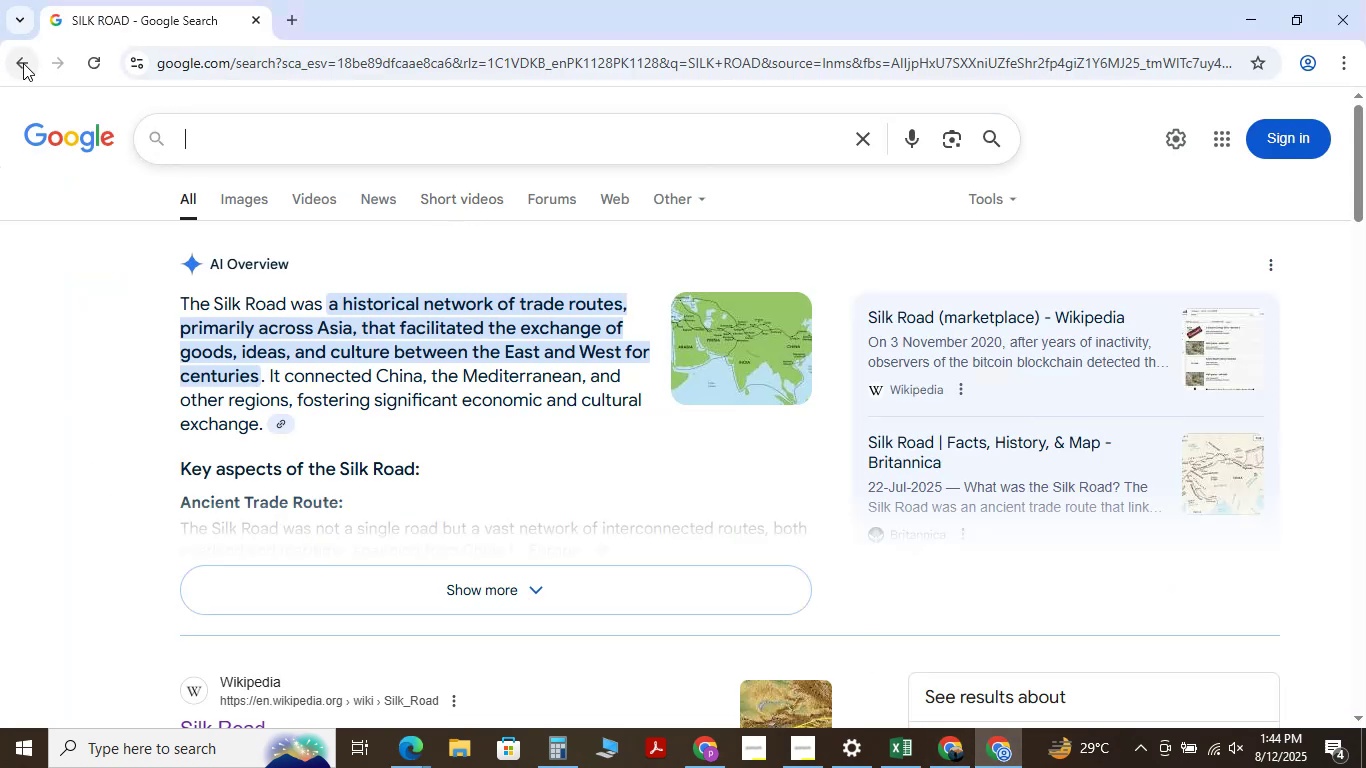 
key(Control+V)
 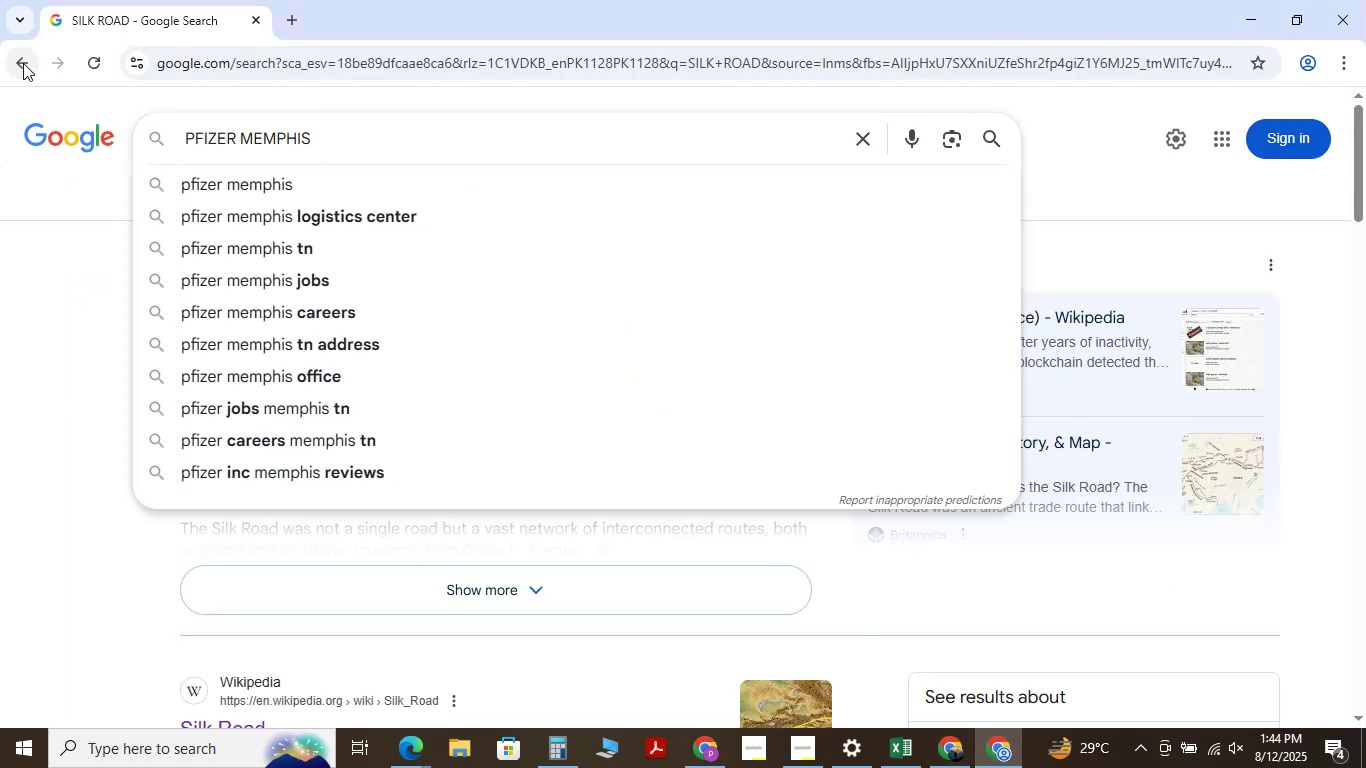 
key(NumpadEnter)
 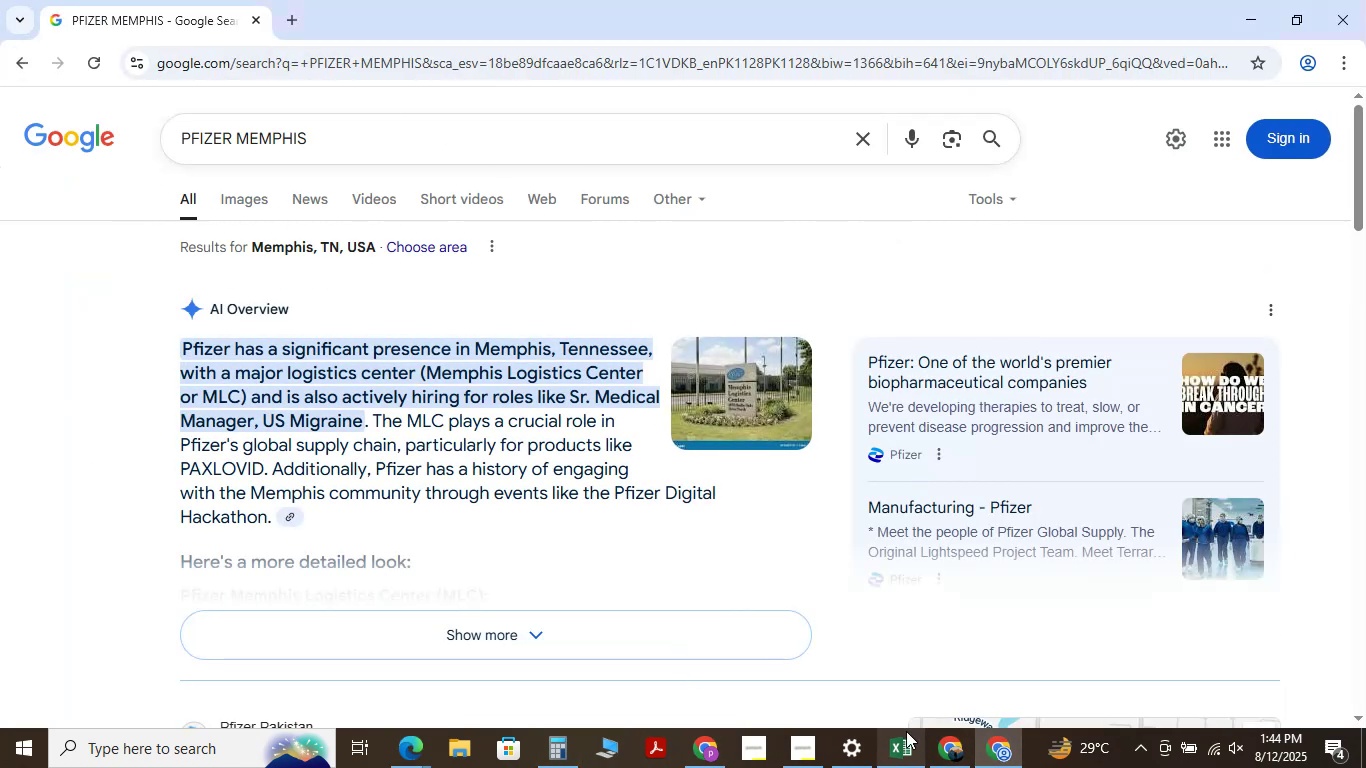 
wait(6.1)
 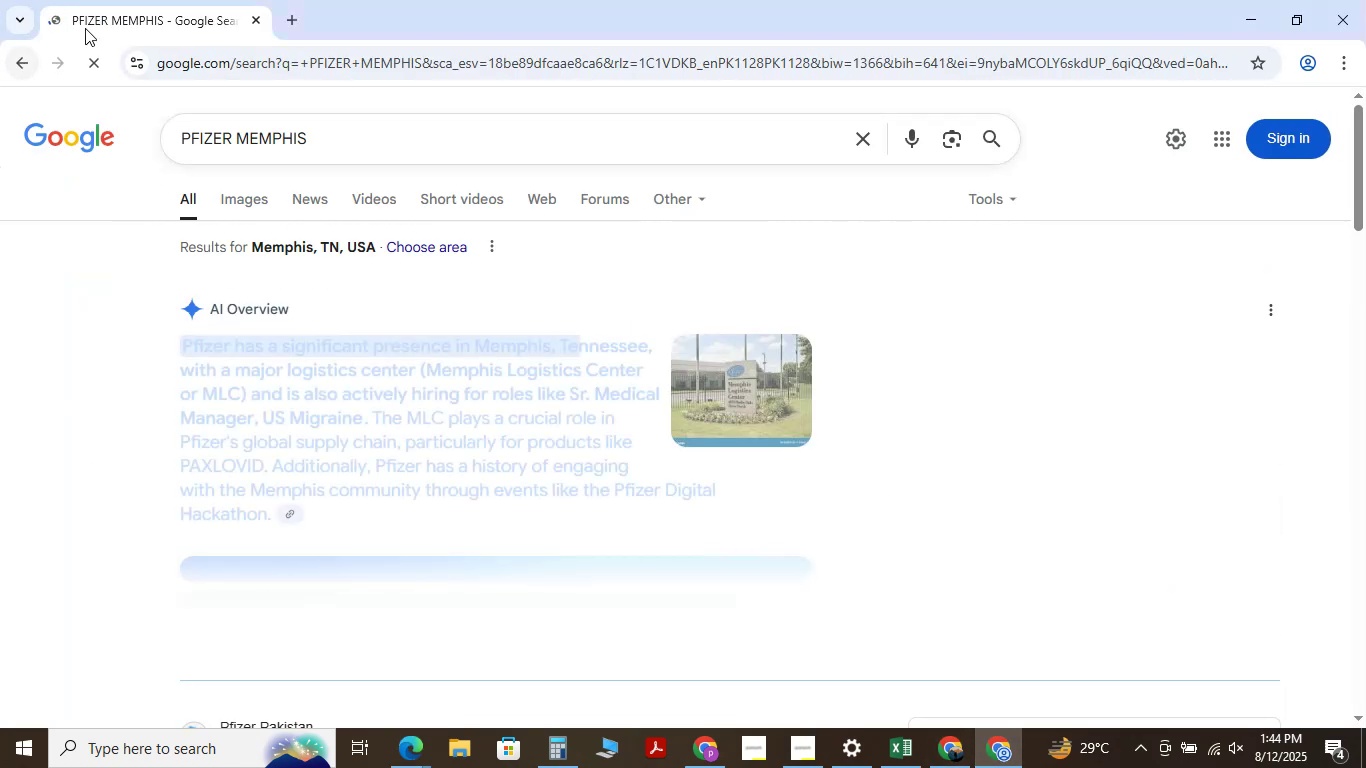 
hold_key(key=ControlLeft, duration=1.52)
 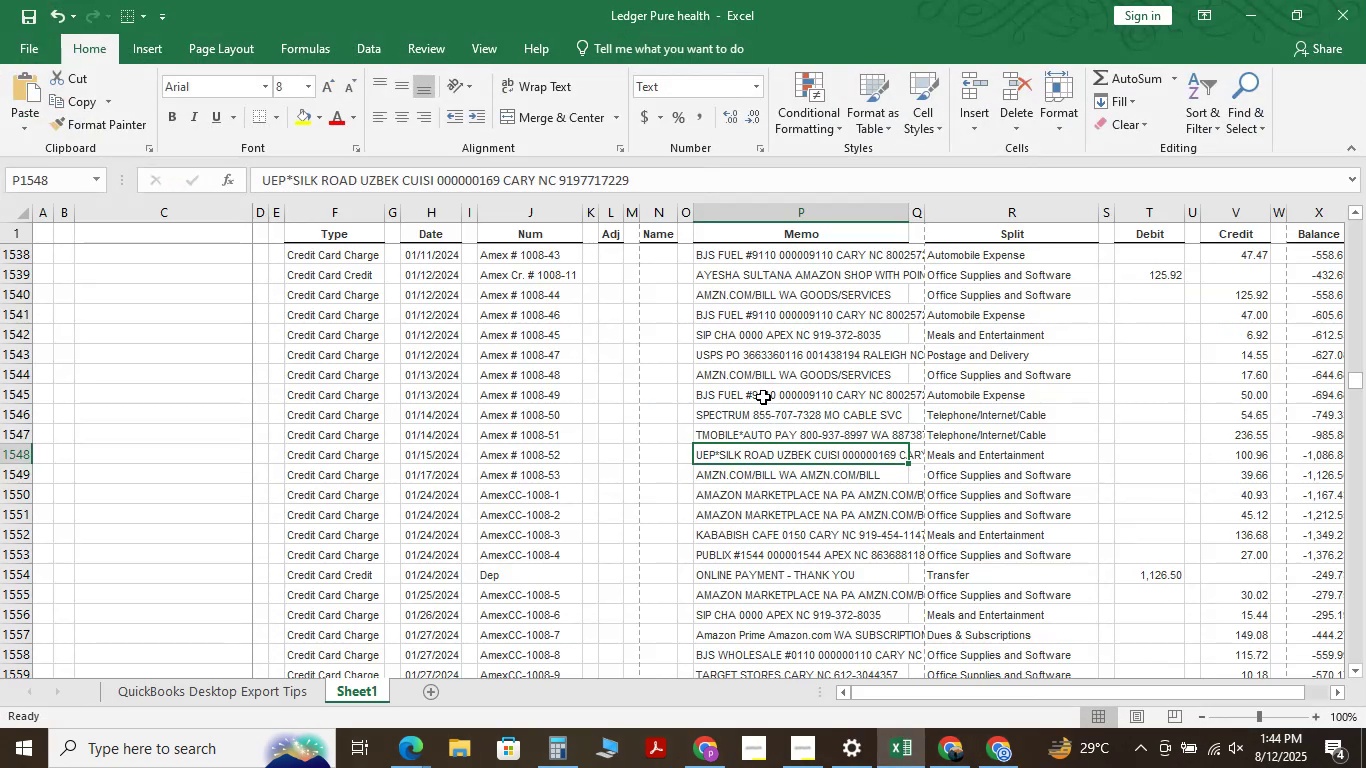 
key(Control+F)
 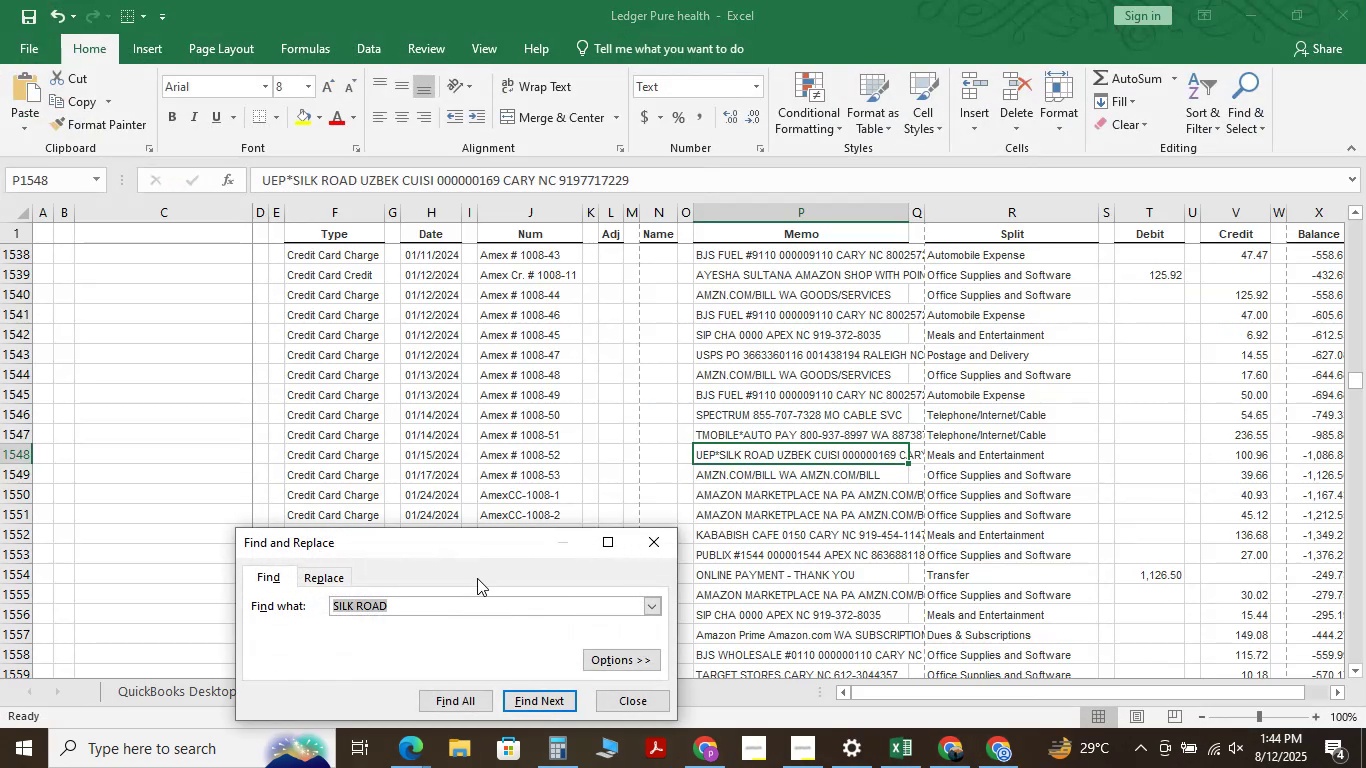 
key(Space)
 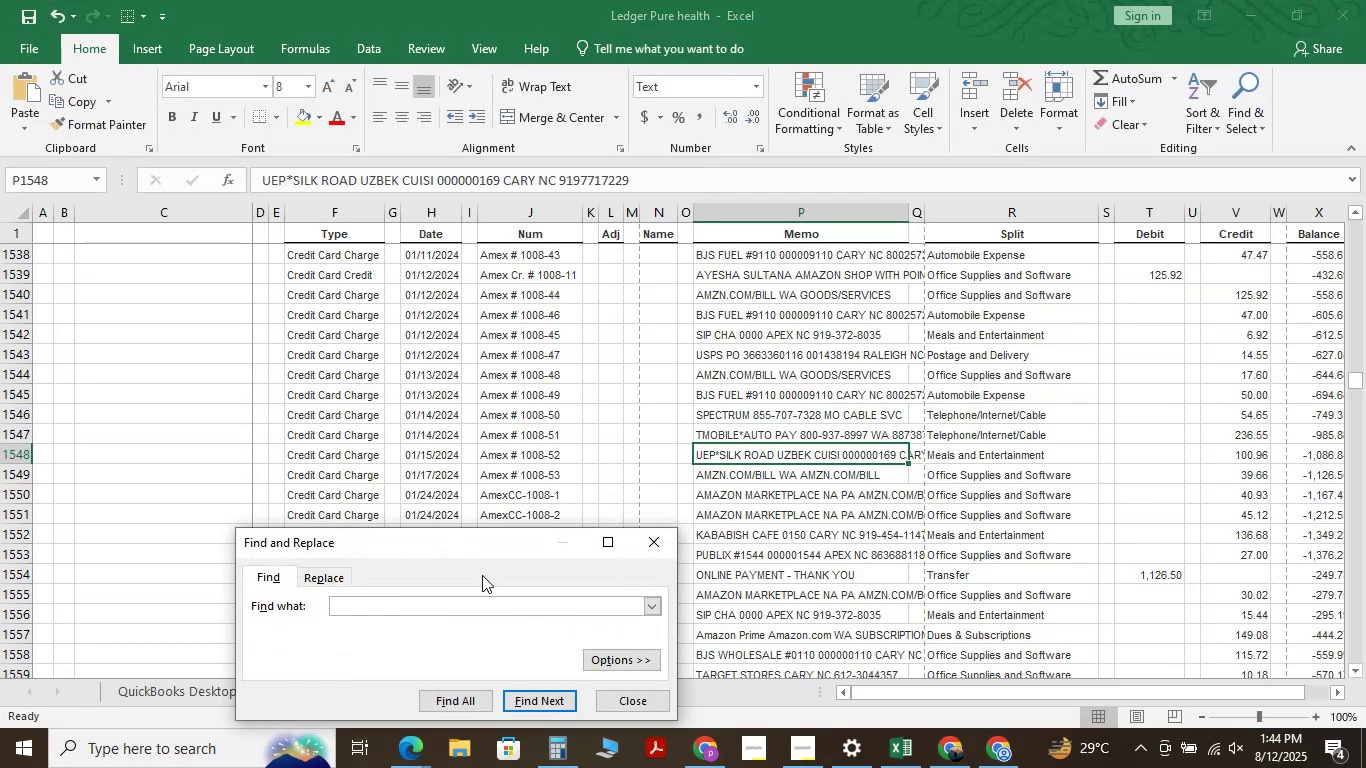 
key(Backspace)
 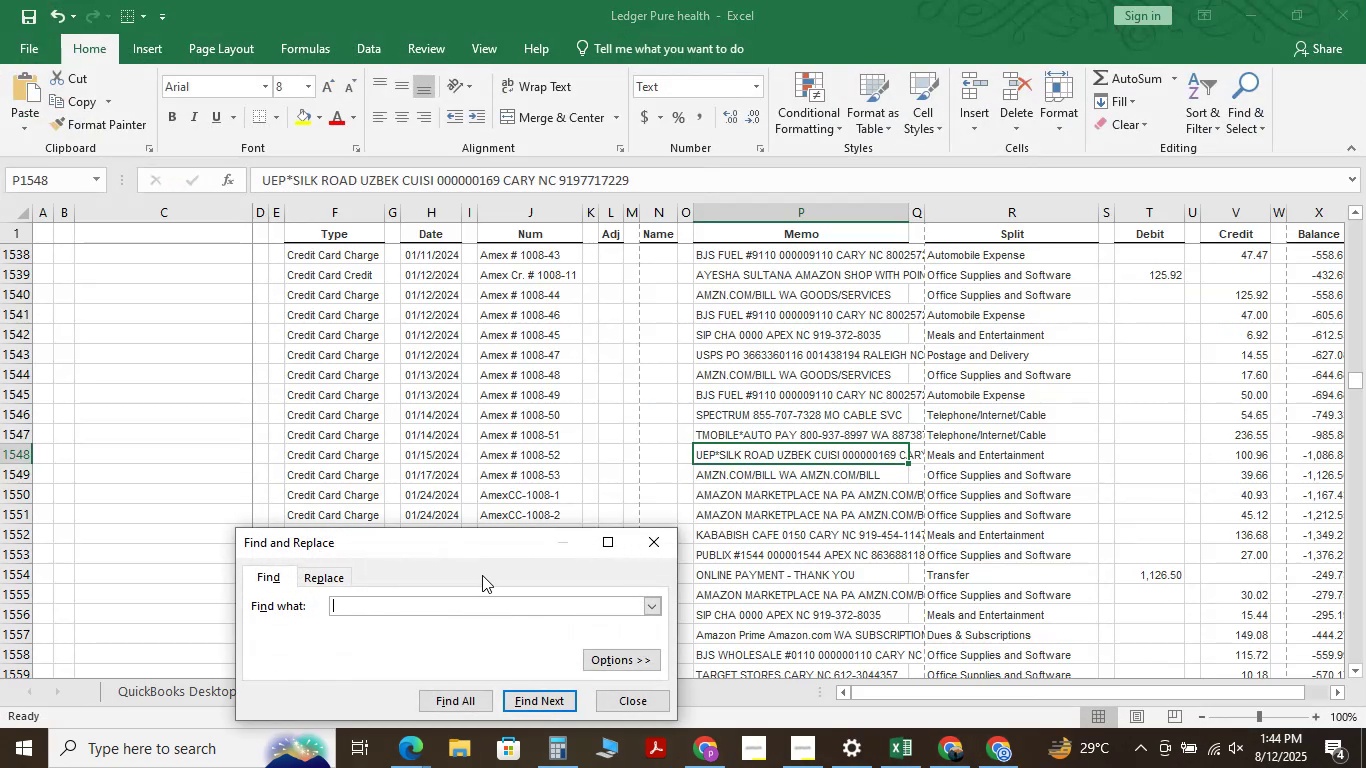 
key(Control+V)
 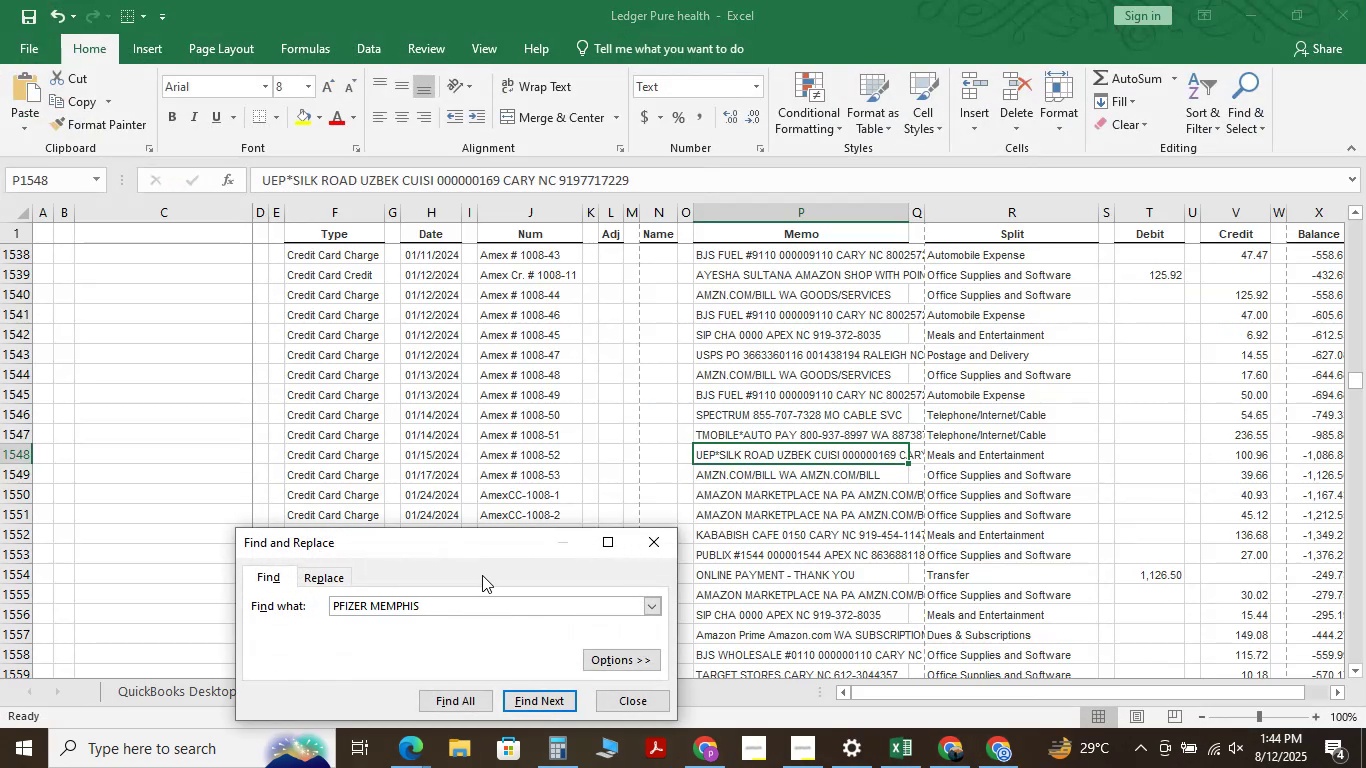 
key(NumpadEnter)
 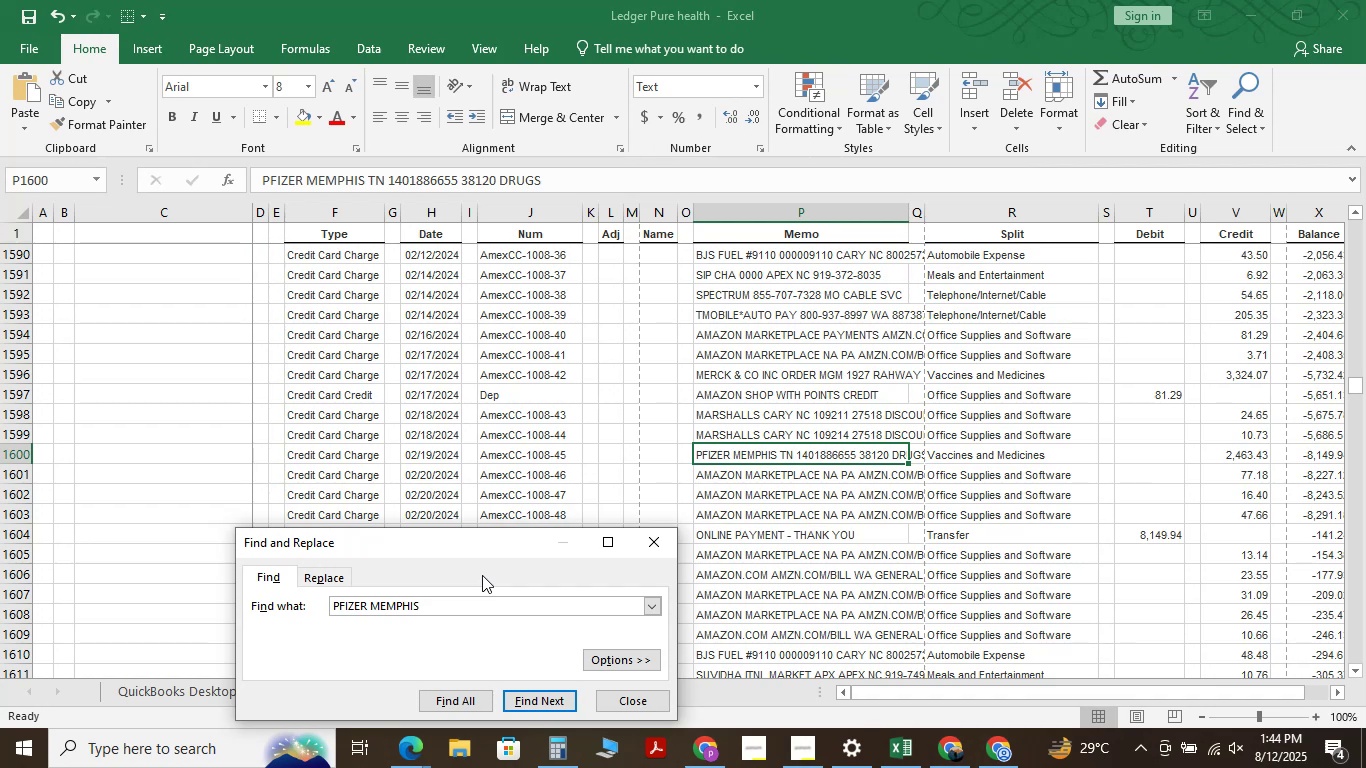 
key(NumpadEnter)
 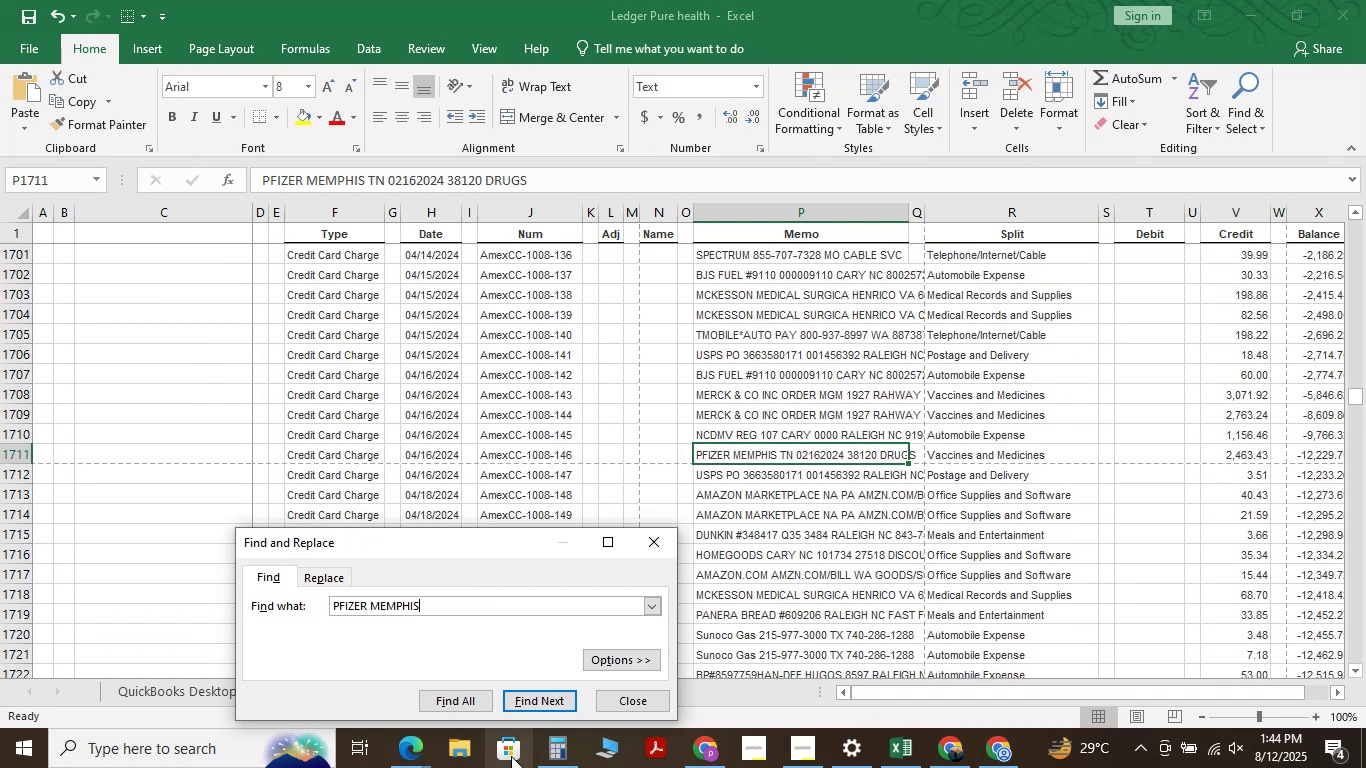 
left_click([612, 696])
 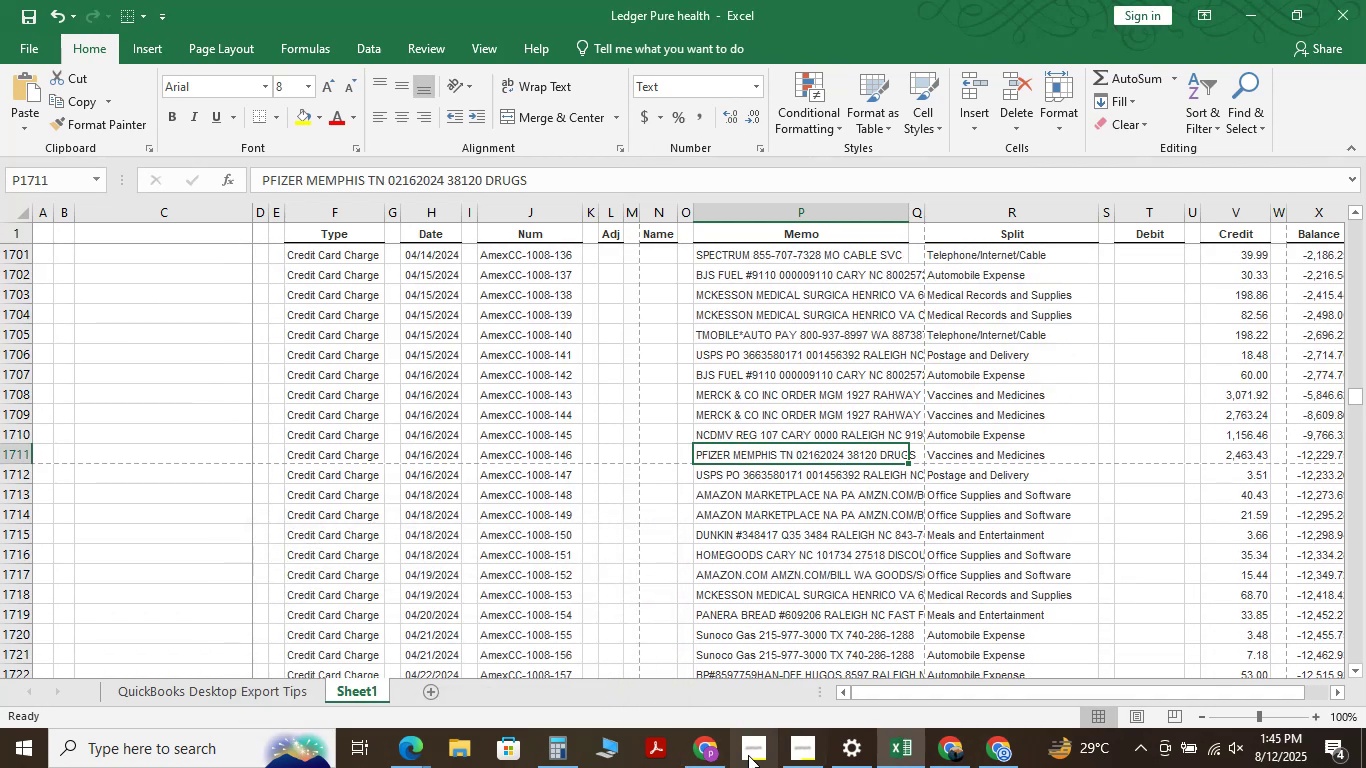 
left_click([697, 749])
 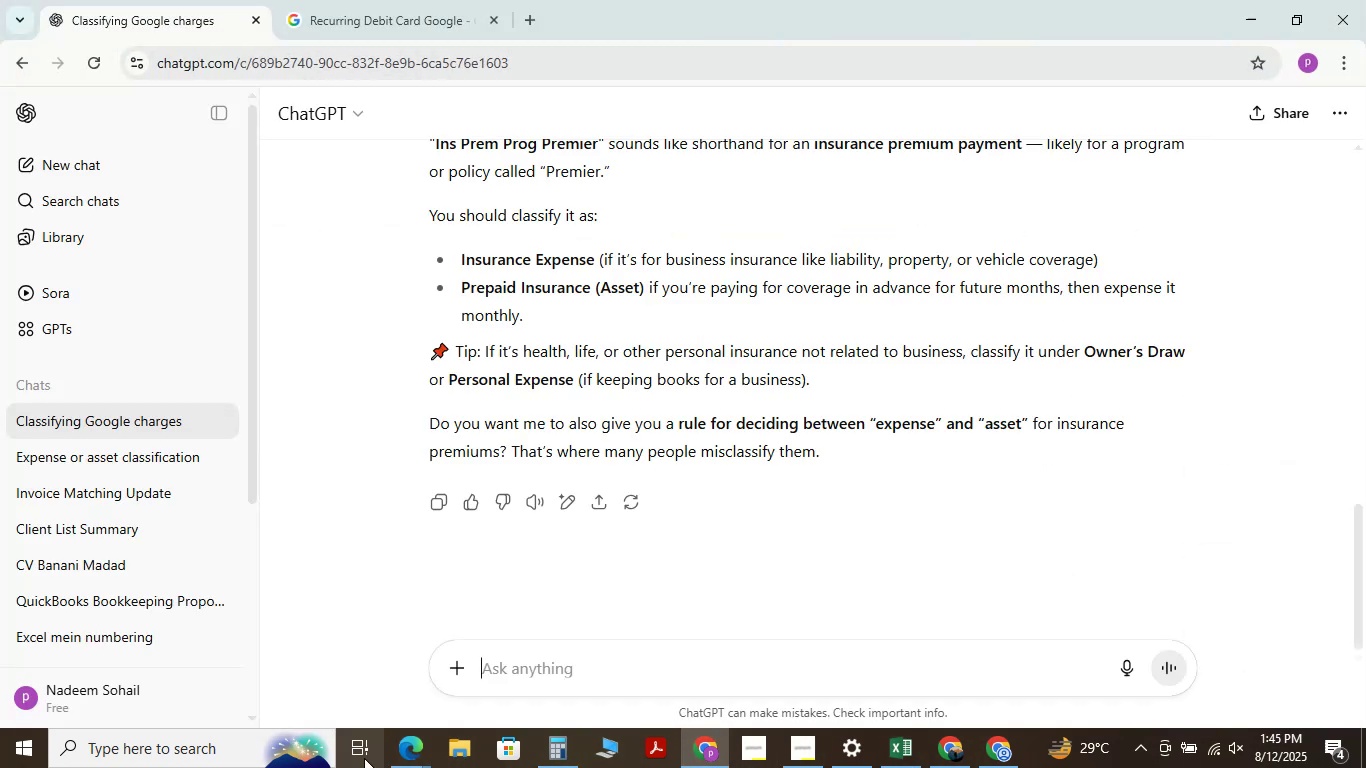 
left_click([401, 753])
 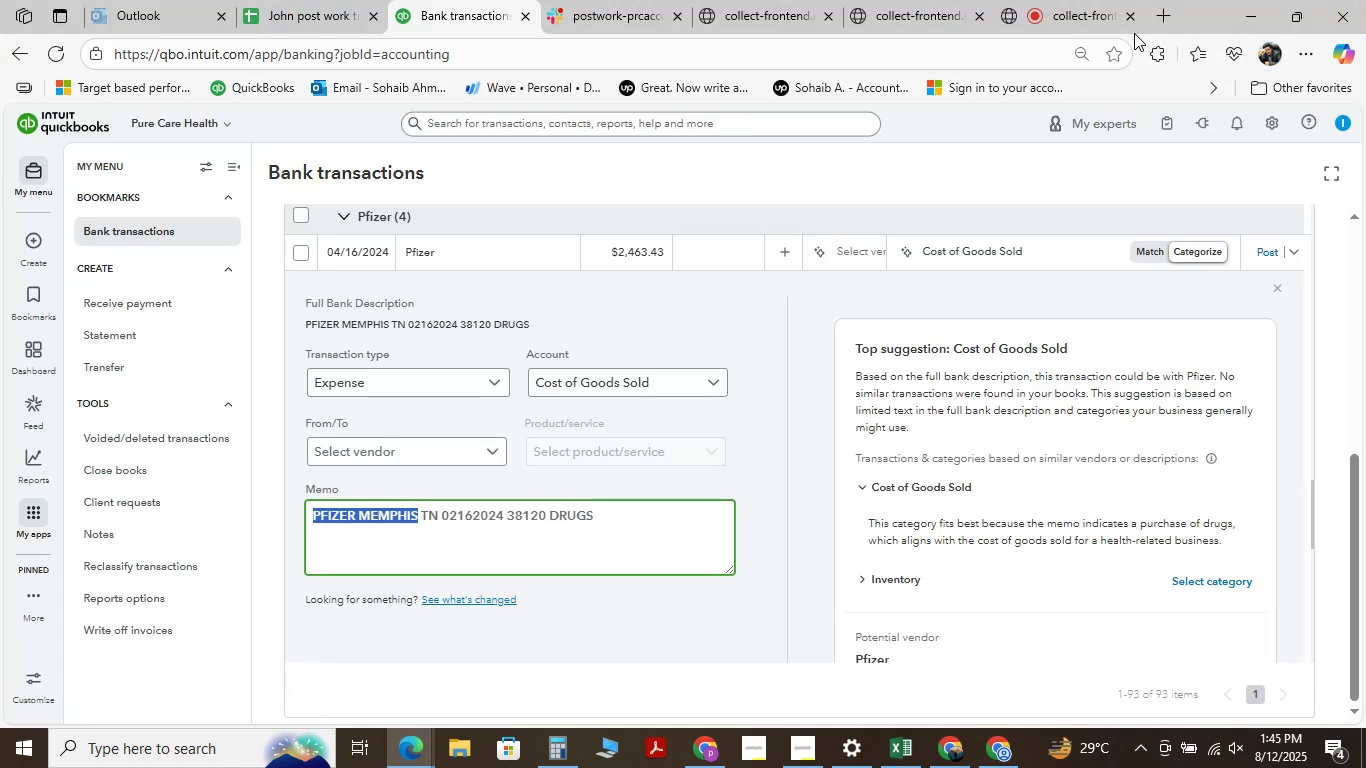 
left_click([1070, 6])
 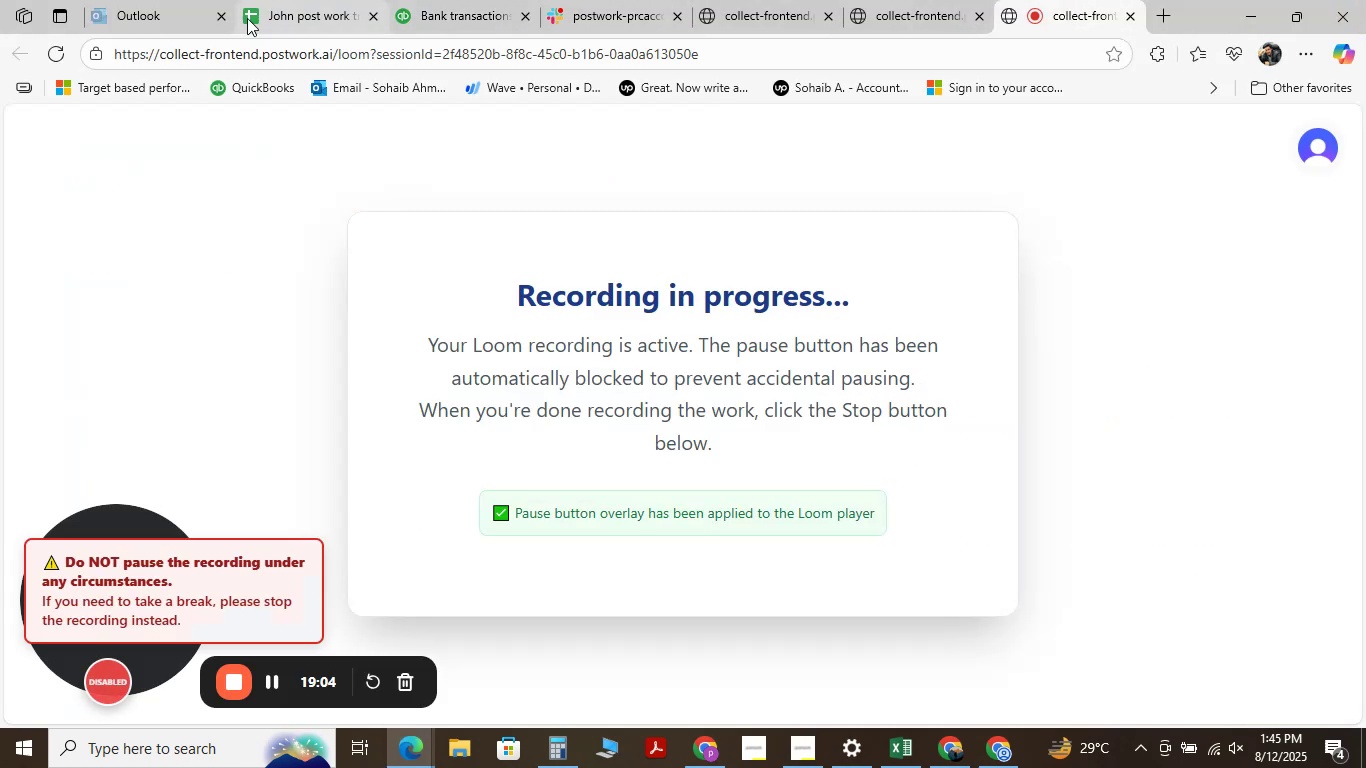 
left_click([441, 5])
 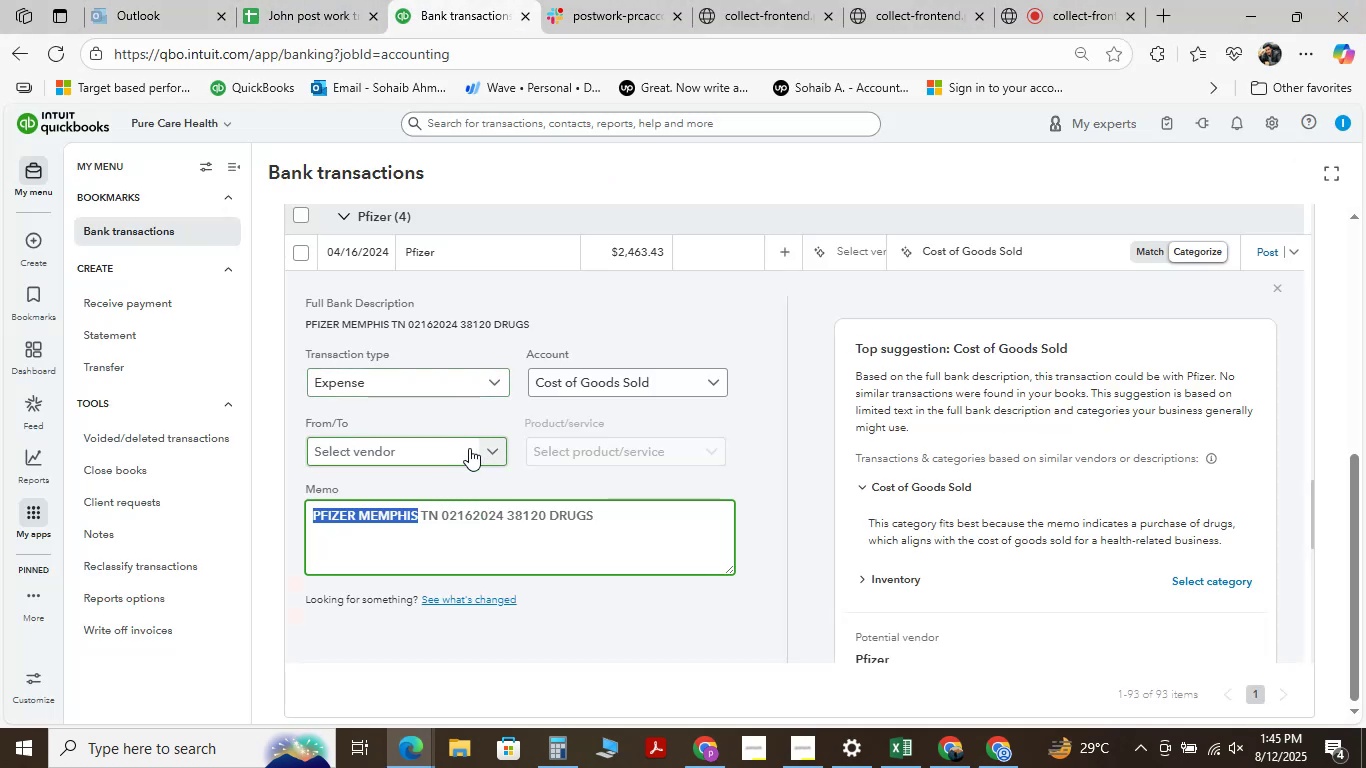 
left_click([469, 448])
 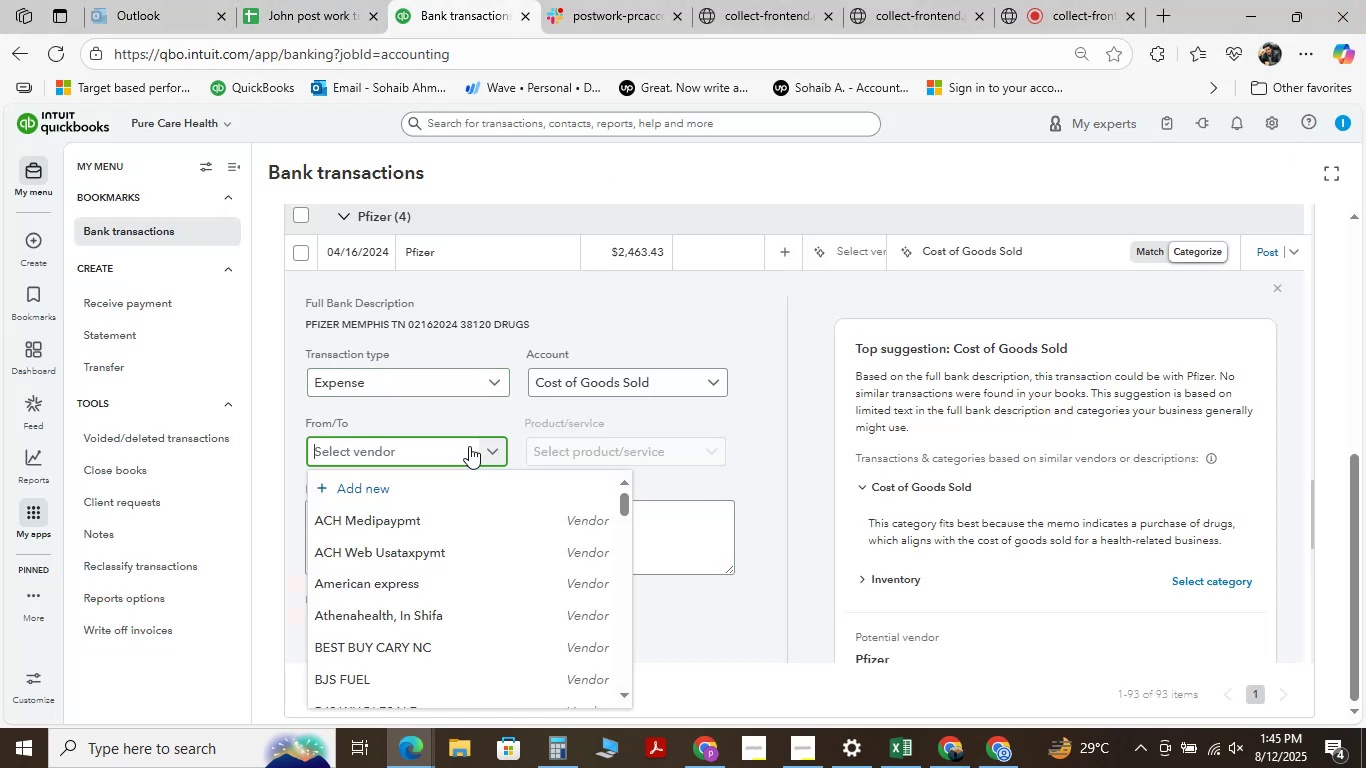 
key(Control+V)
 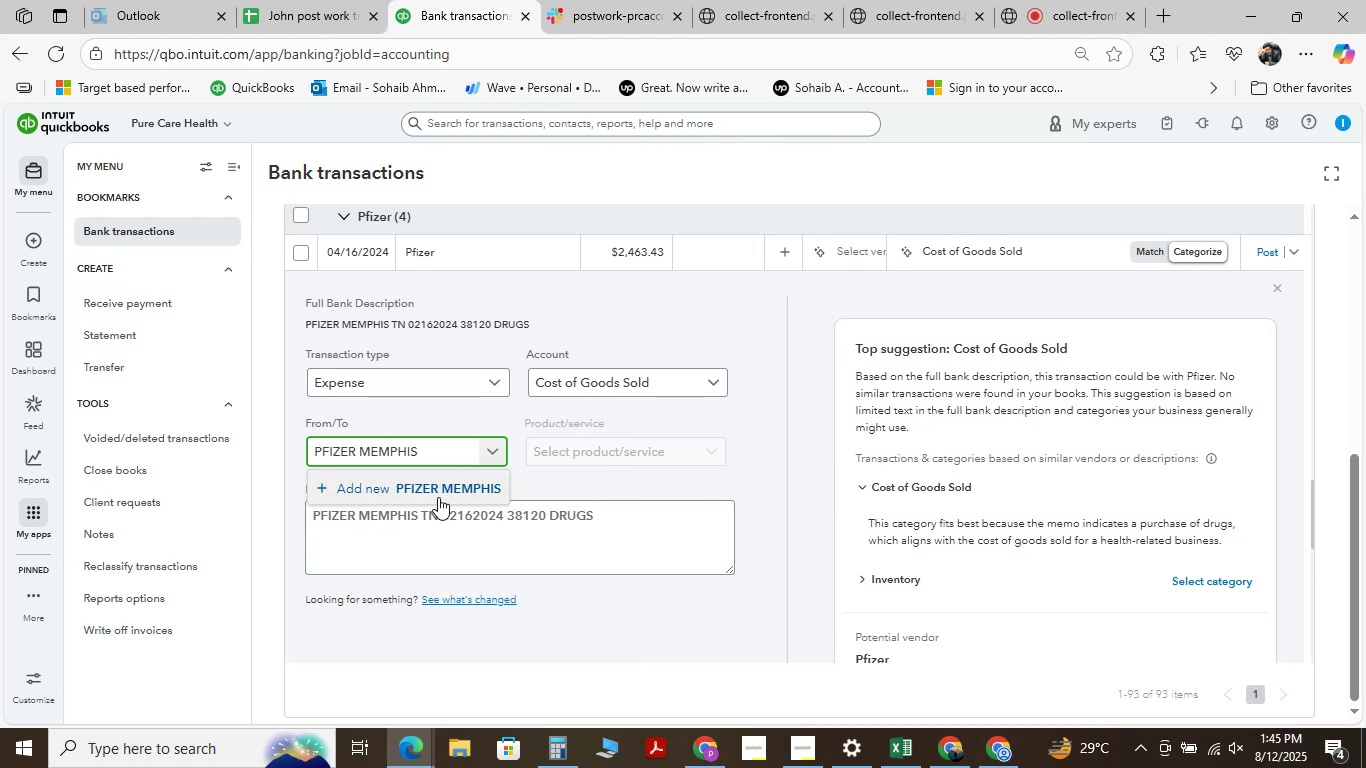 
left_click([440, 480])
 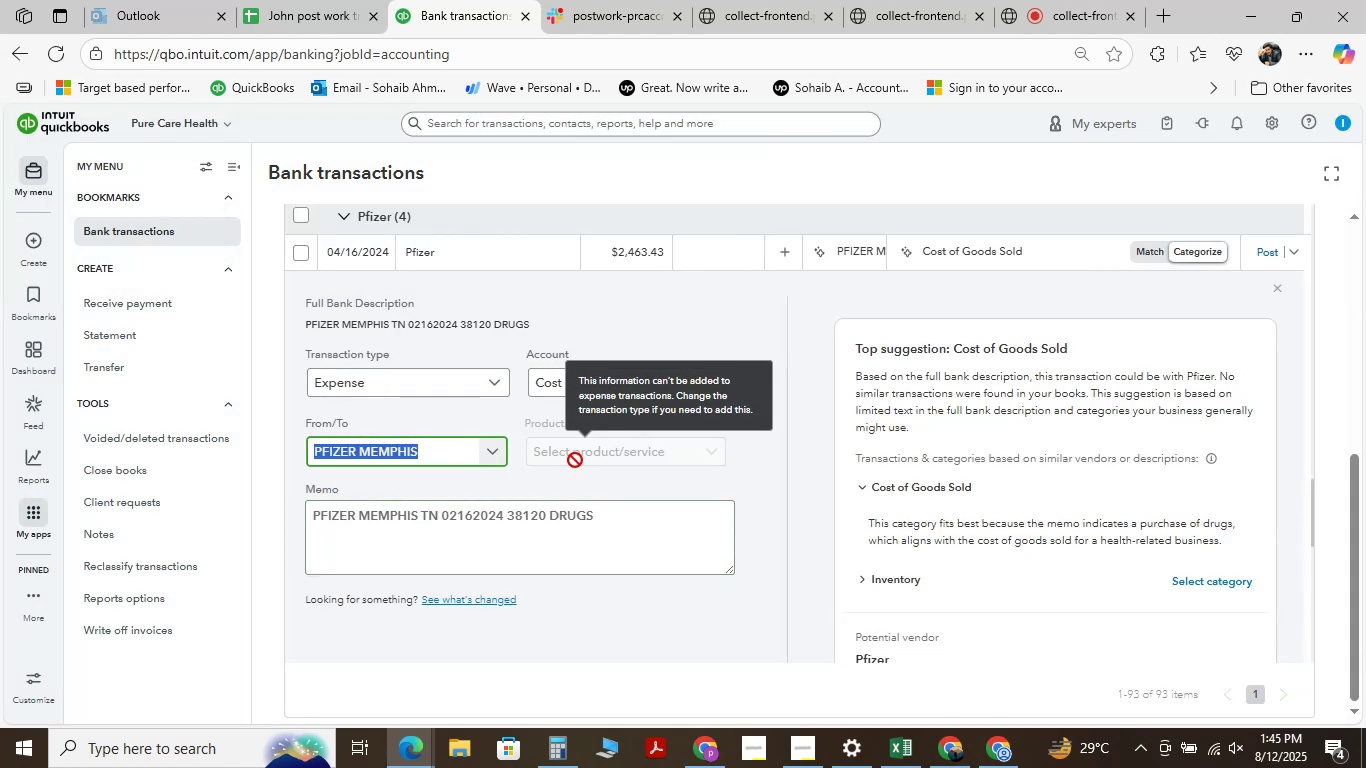 
wait(7.24)
 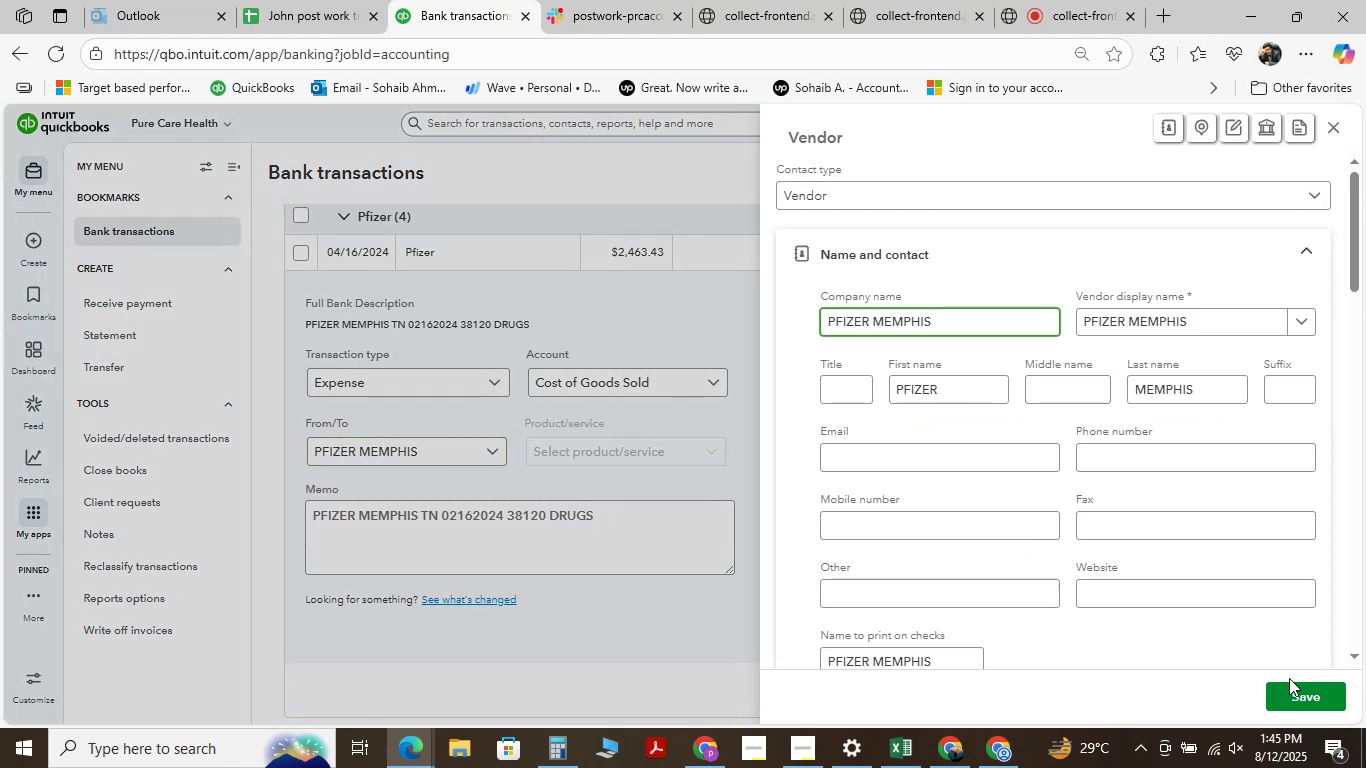 
left_click([707, 384])
 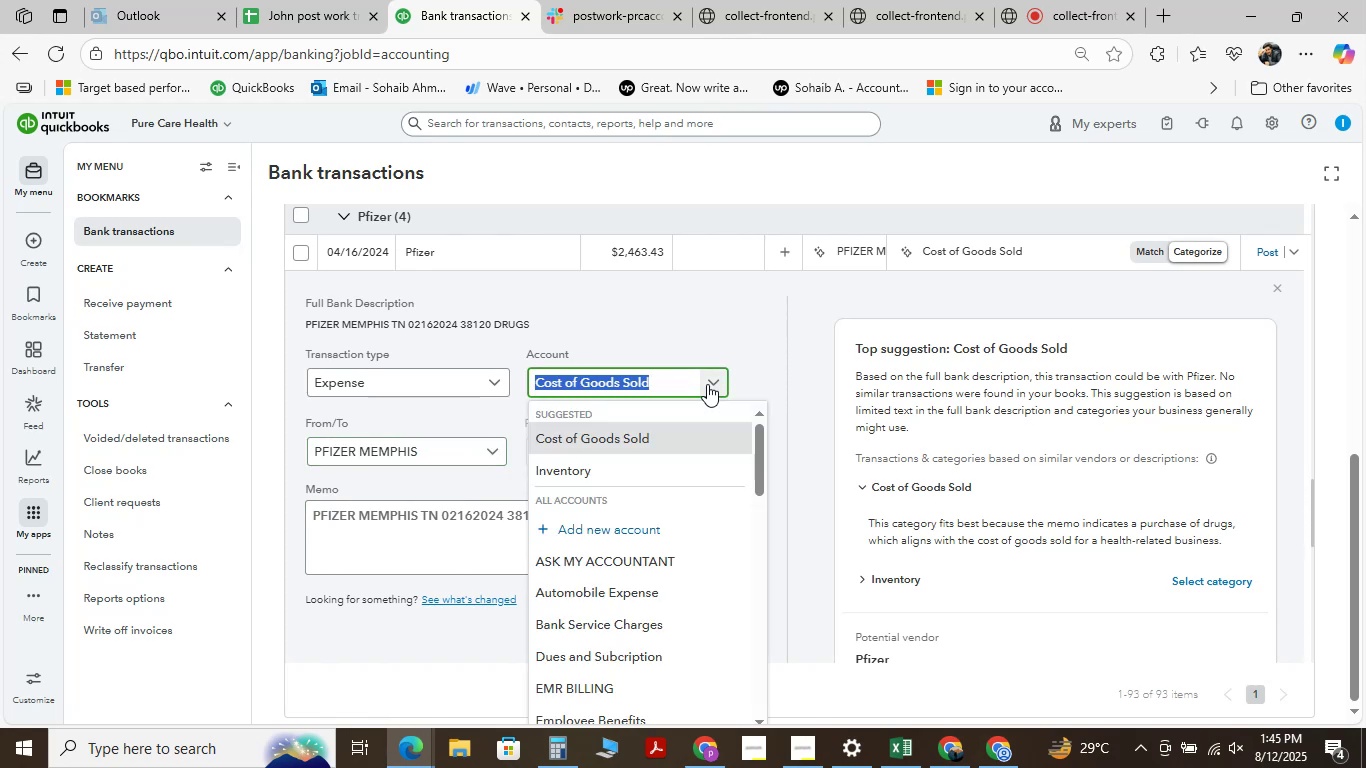 
type( )
key(Backspace)
type(vac)
 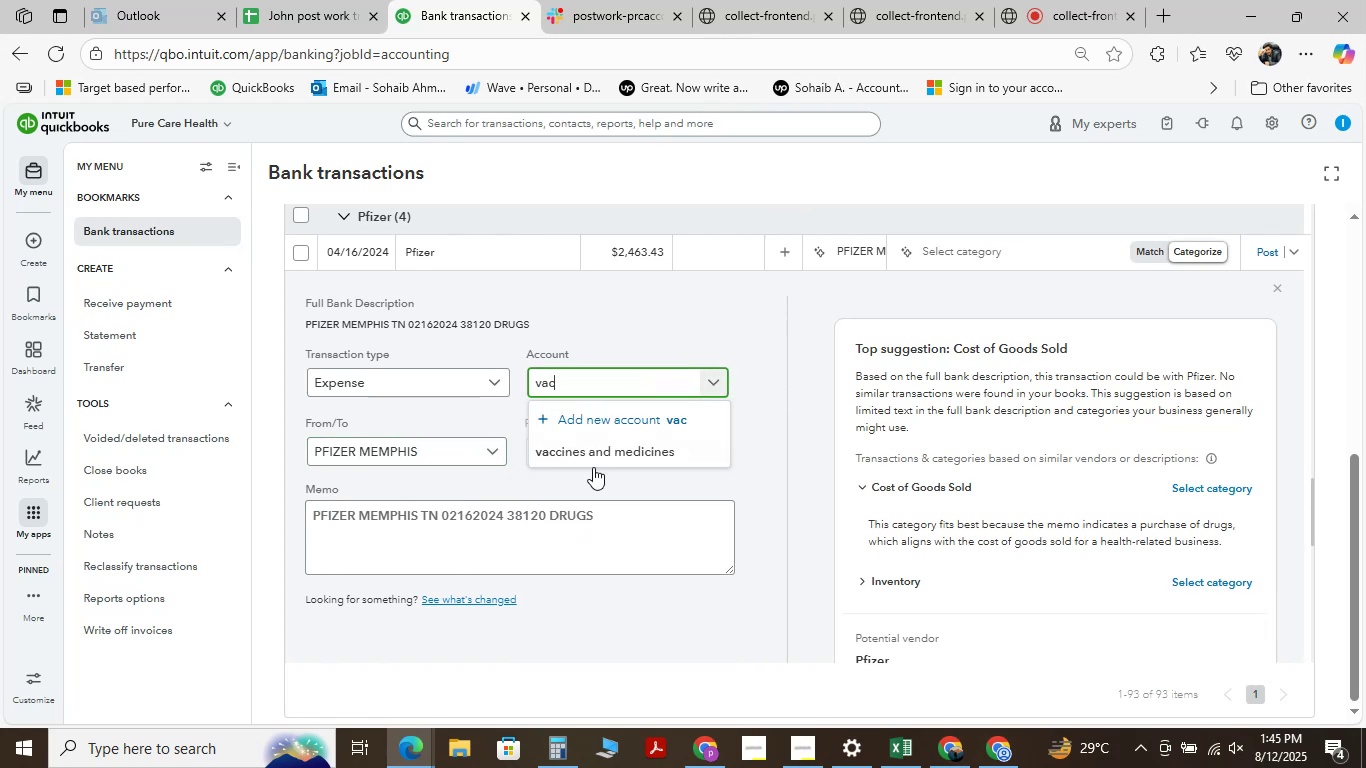 
left_click([593, 451])
 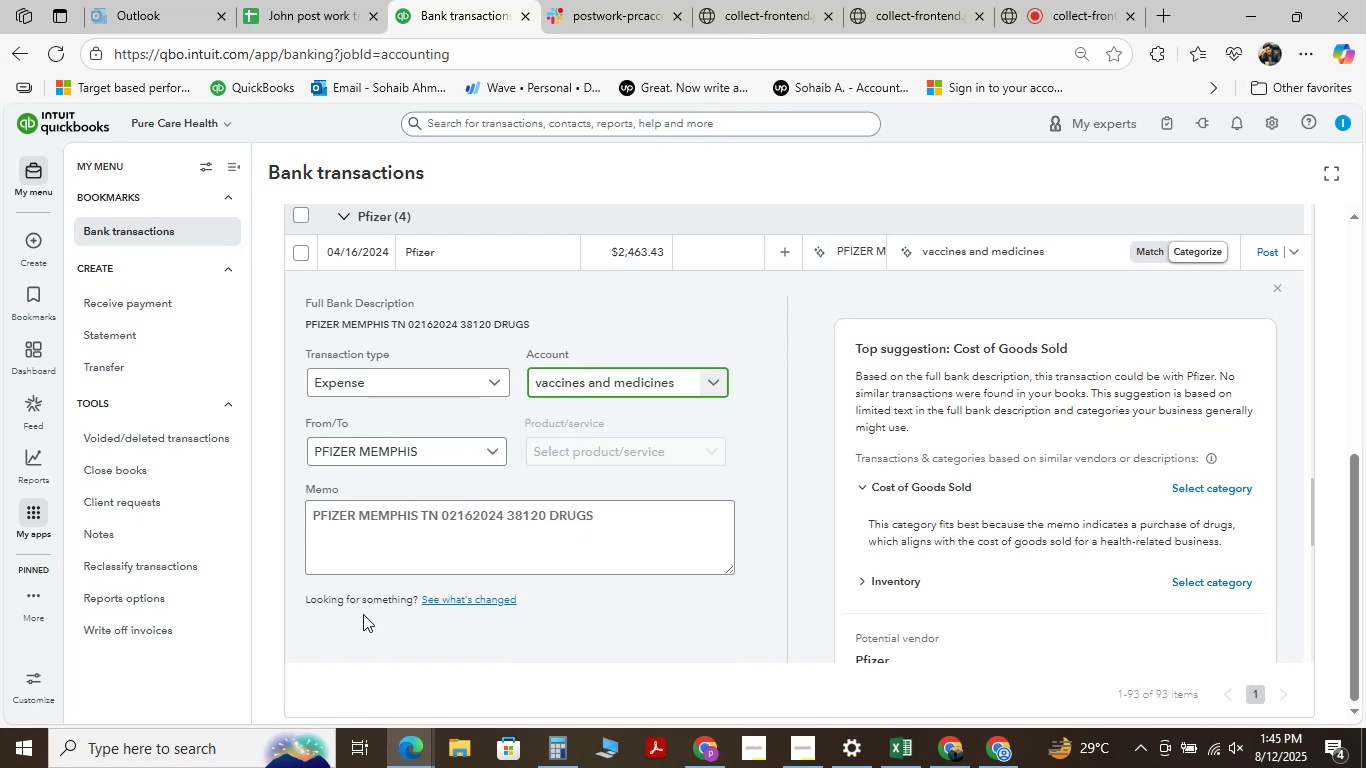 
scroll: coordinate [401, 561], scroll_direction: down, amount: 4.0
 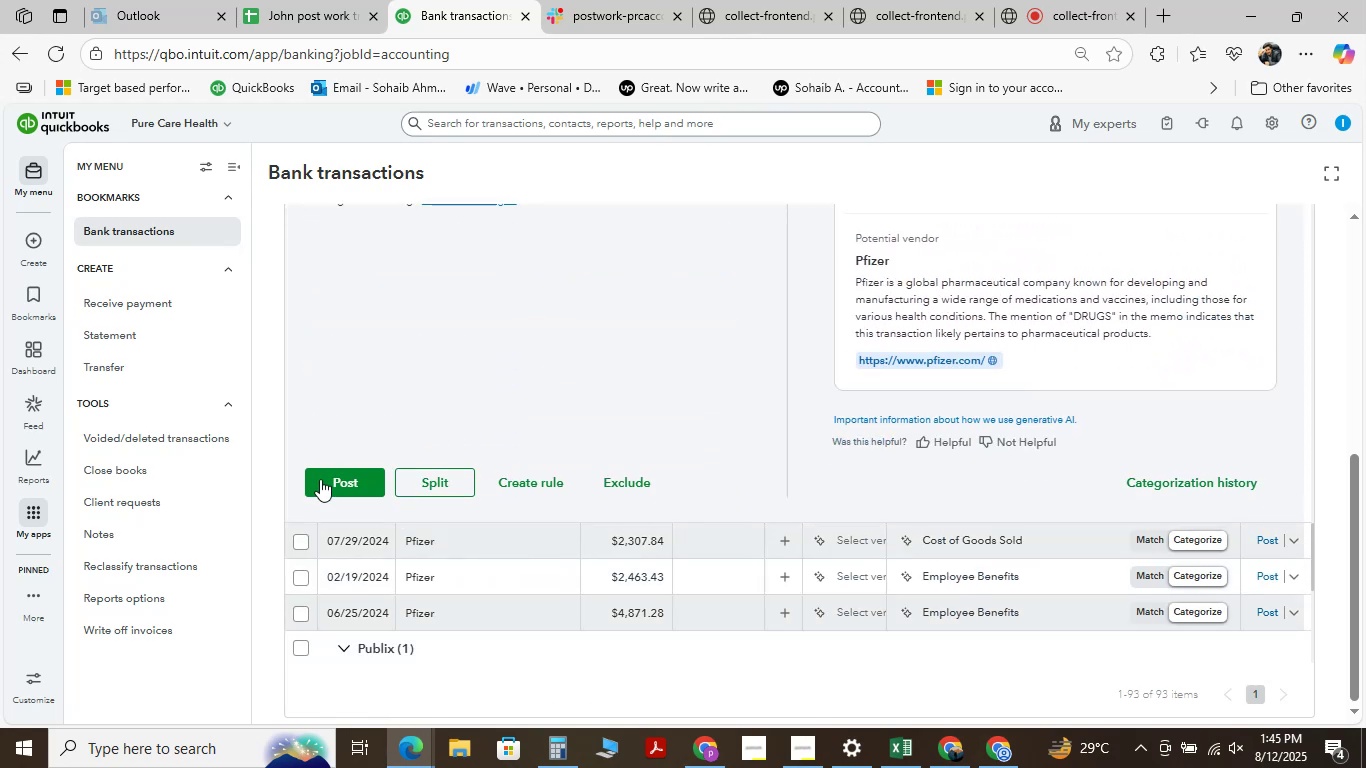 
left_click([320, 479])
 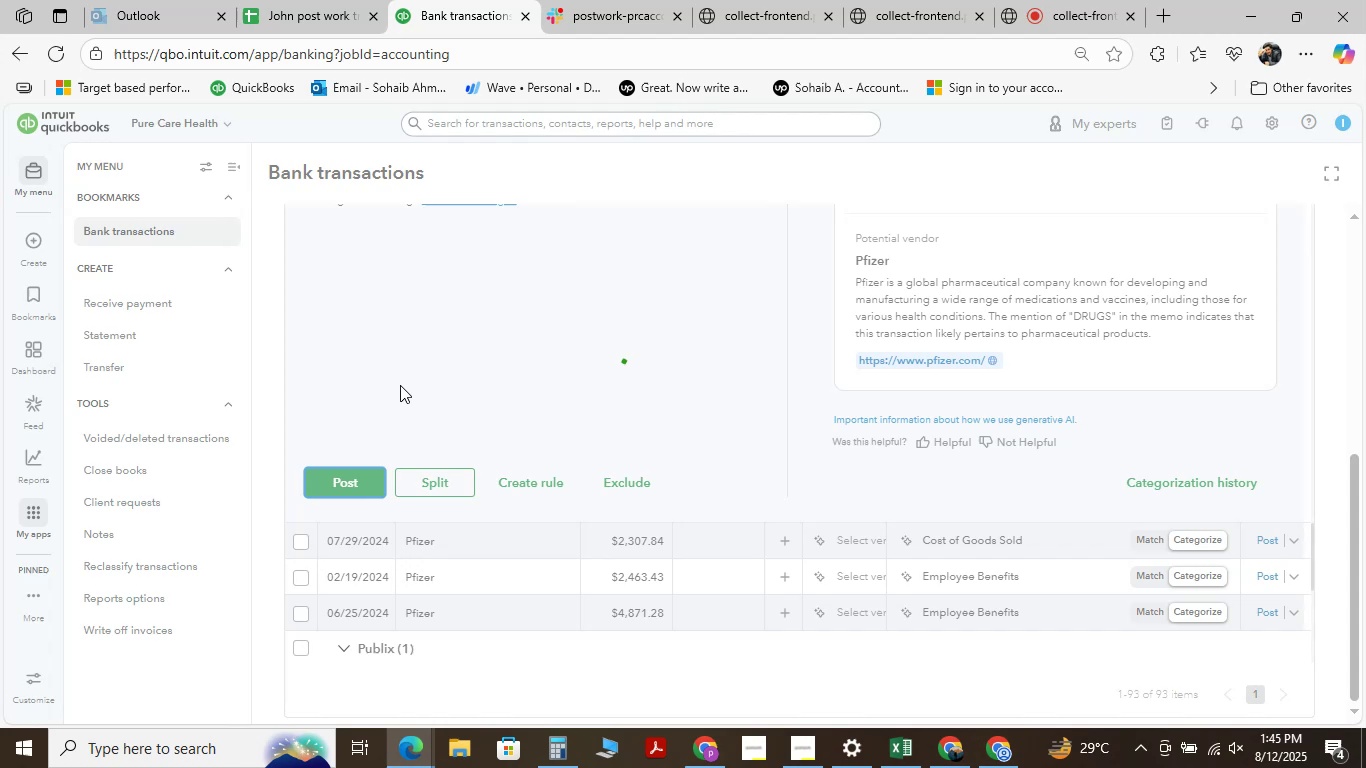 
mouse_move([437, 316])
 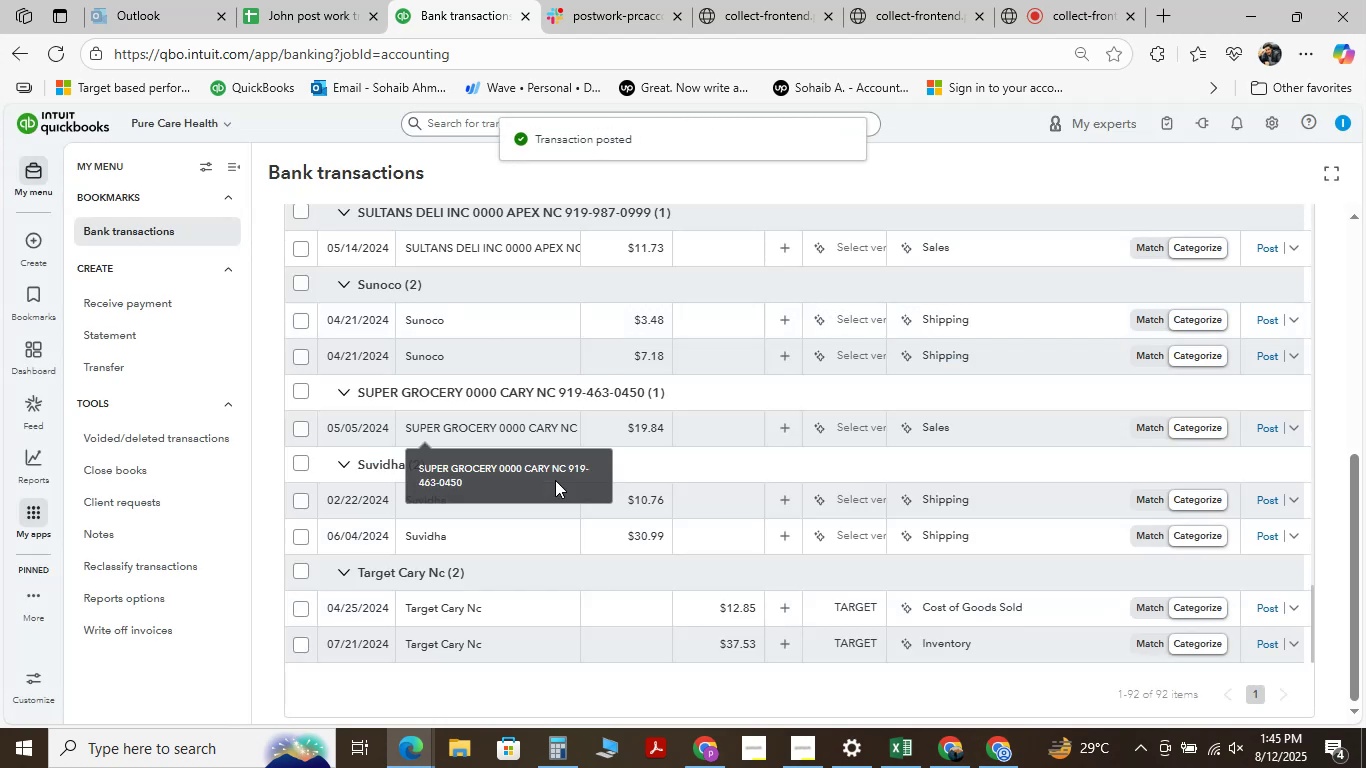 
scroll: coordinate [439, 388], scroll_direction: up, amount: 8.0
 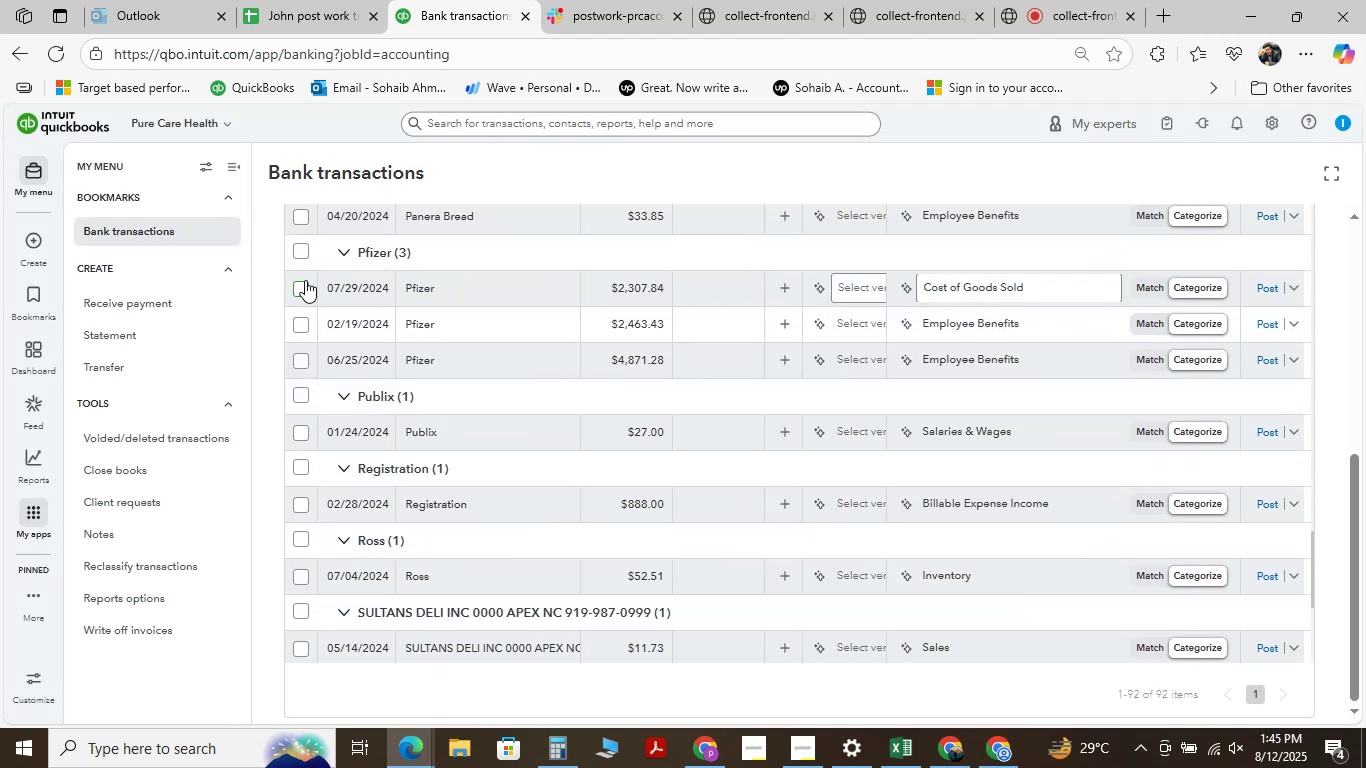 
left_click([302, 287])
 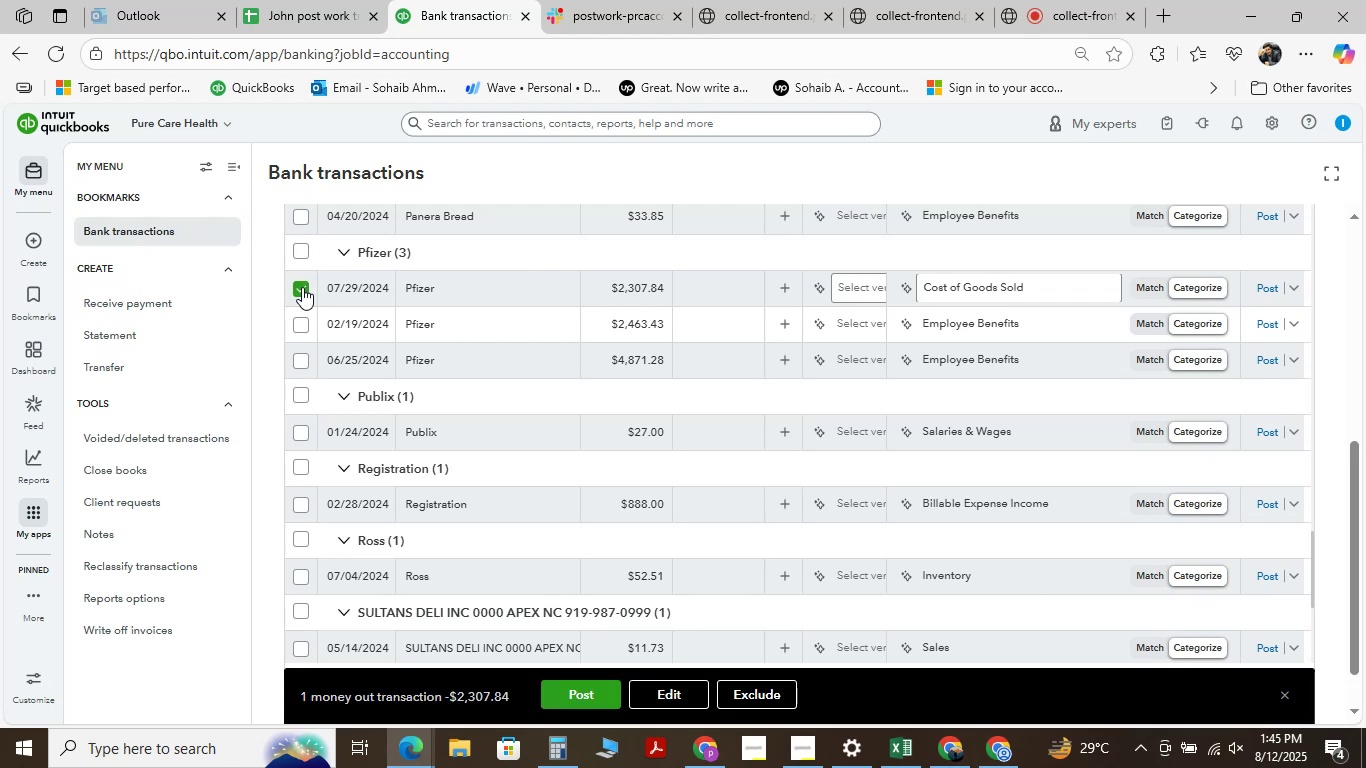 
hold_key(key=ShiftLeft, duration=1.53)
 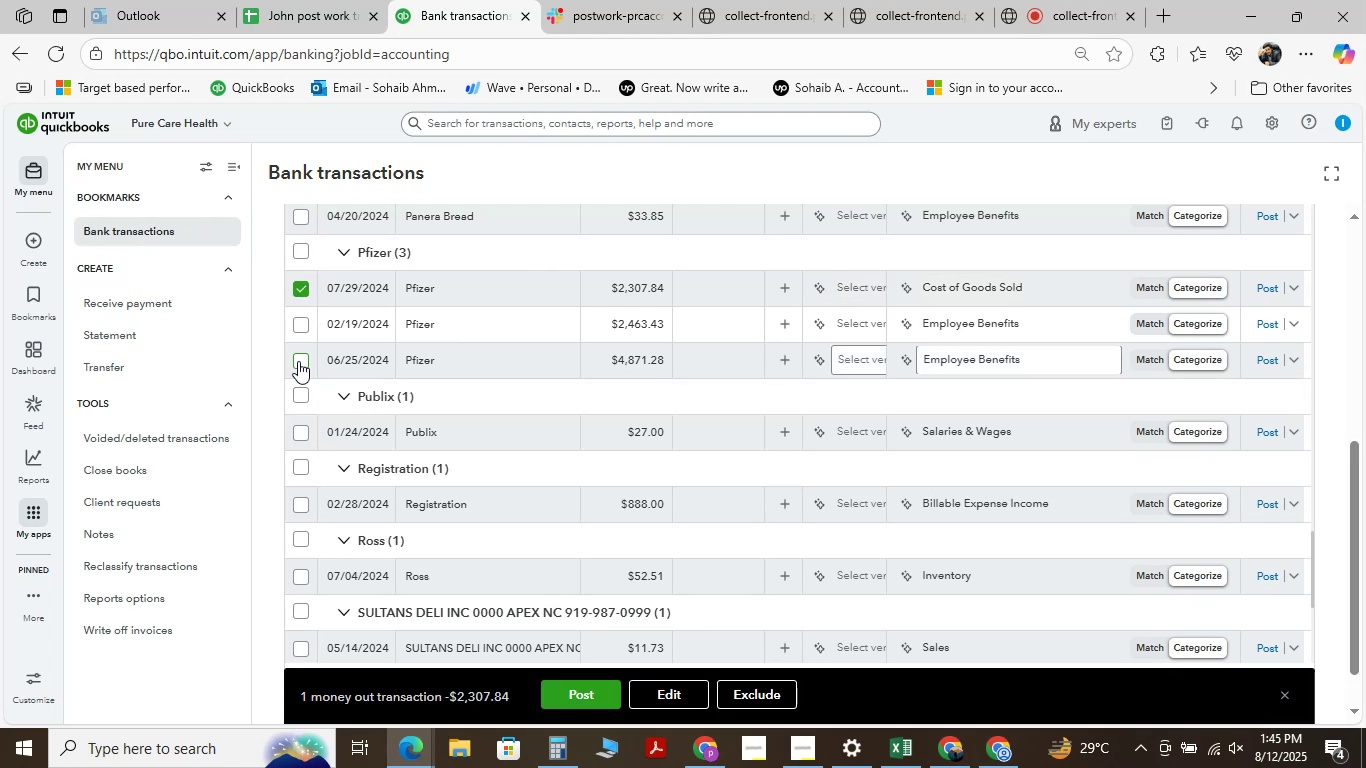 
hold_key(key=ShiftLeft, duration=0.74)
left_click([298, 361])
 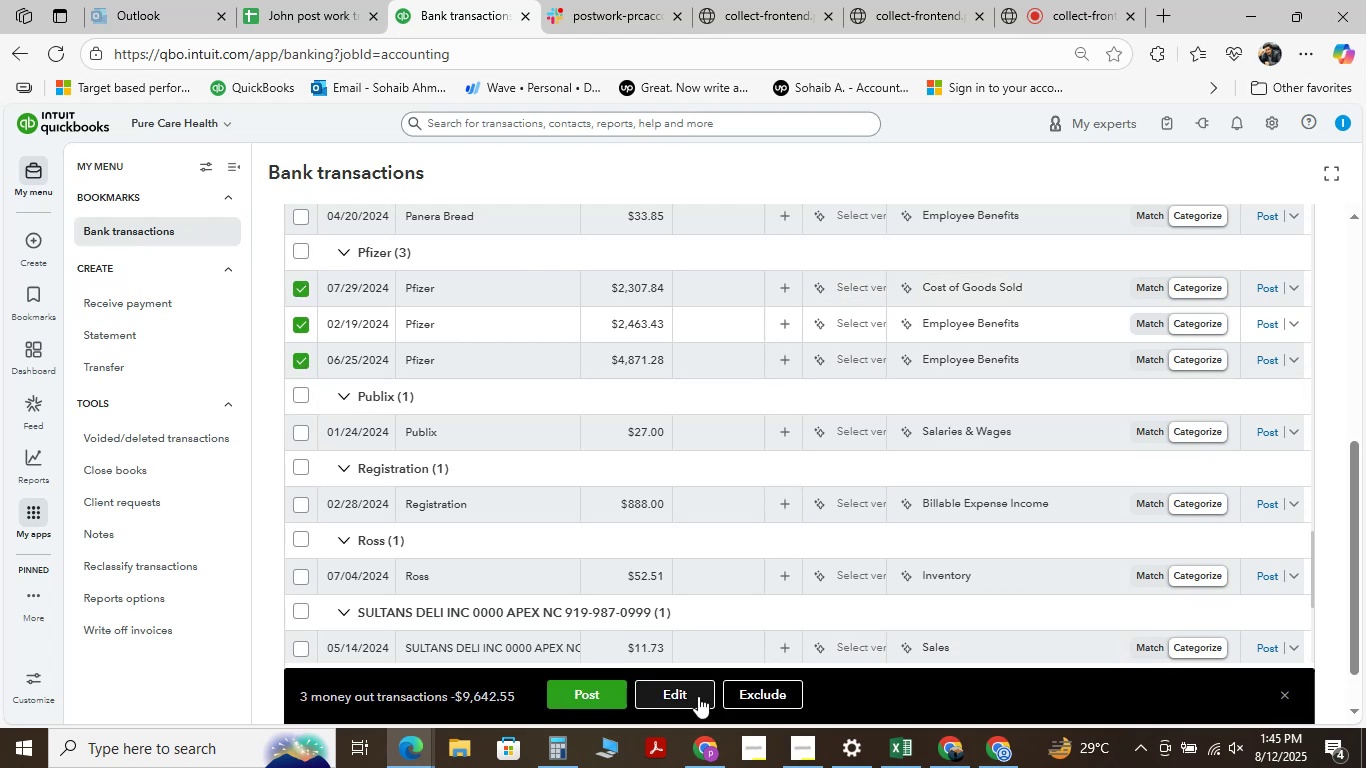 
left_click([681, 696])
 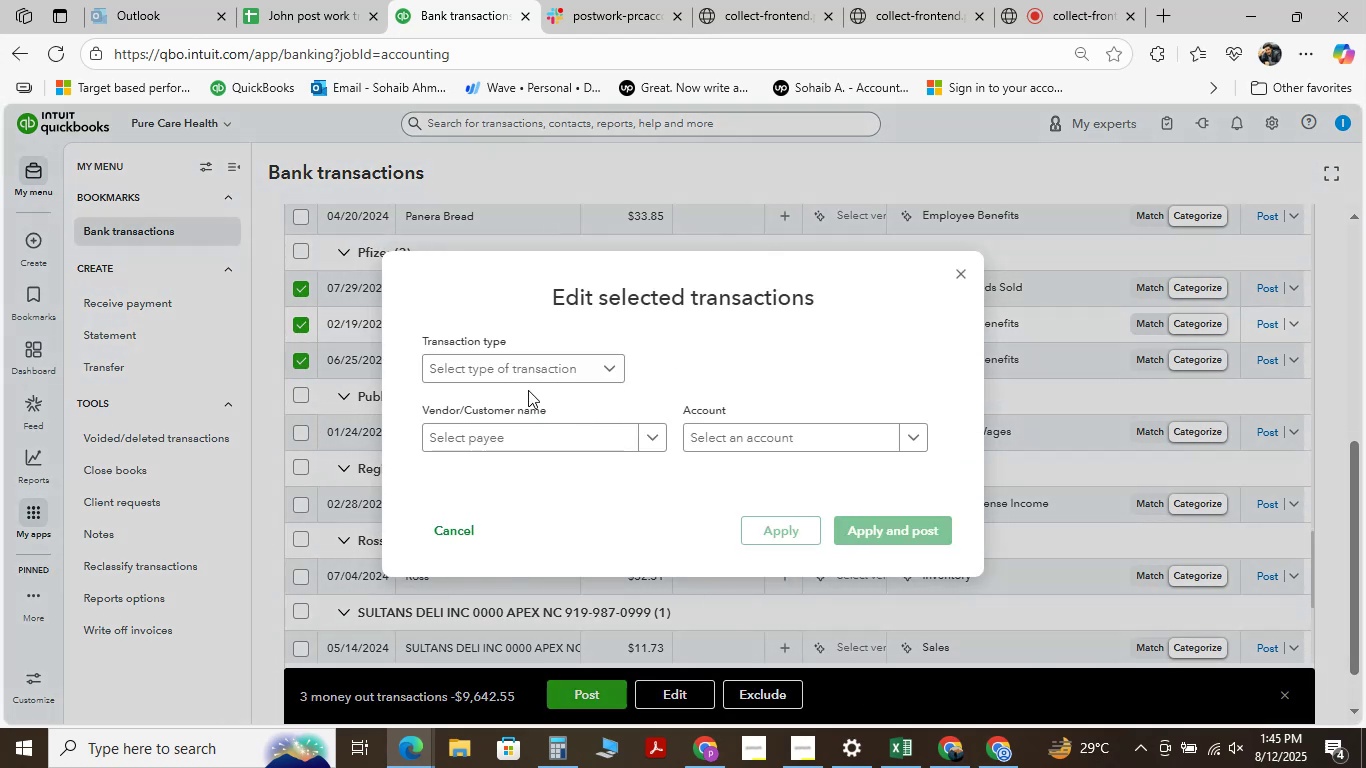 
left_click([524, 364])
 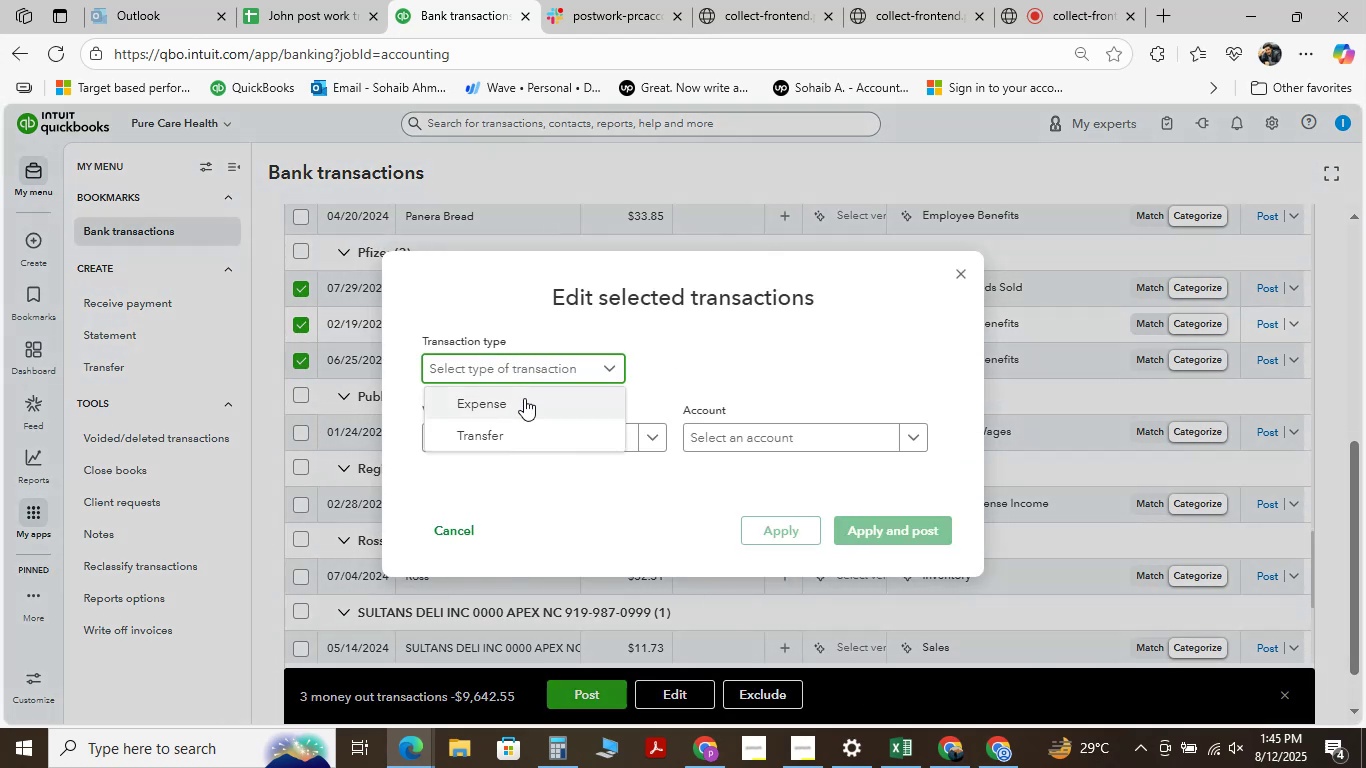 
left_click([524, 398])
 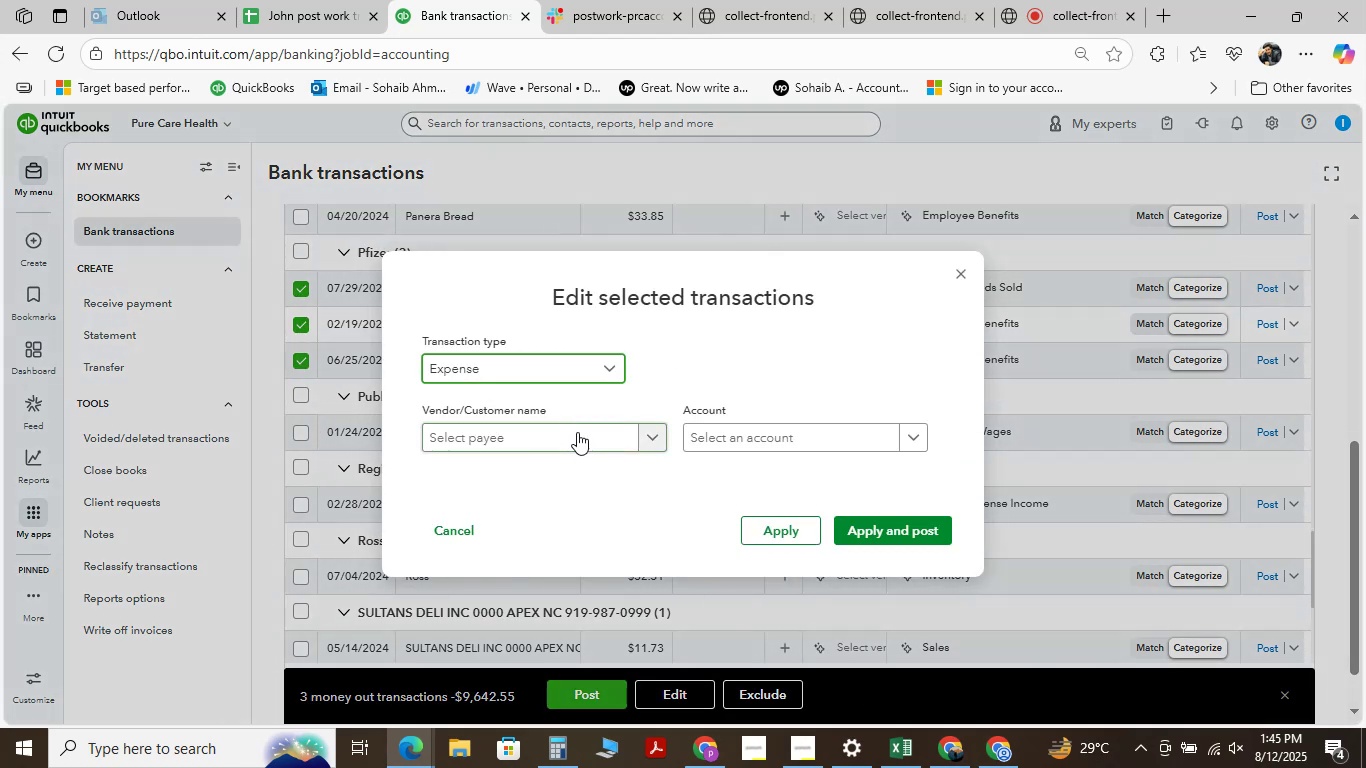 
left_click([577, 432])
 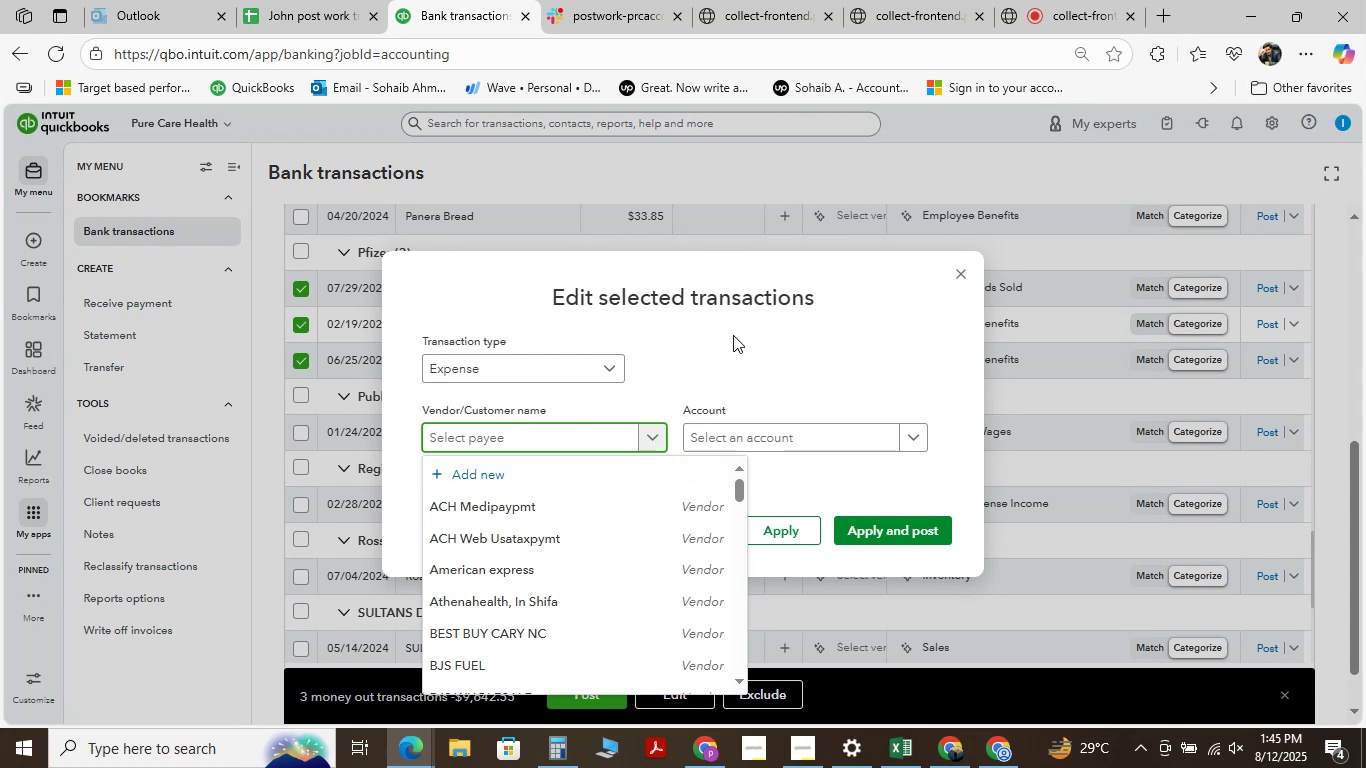 
key(P)
 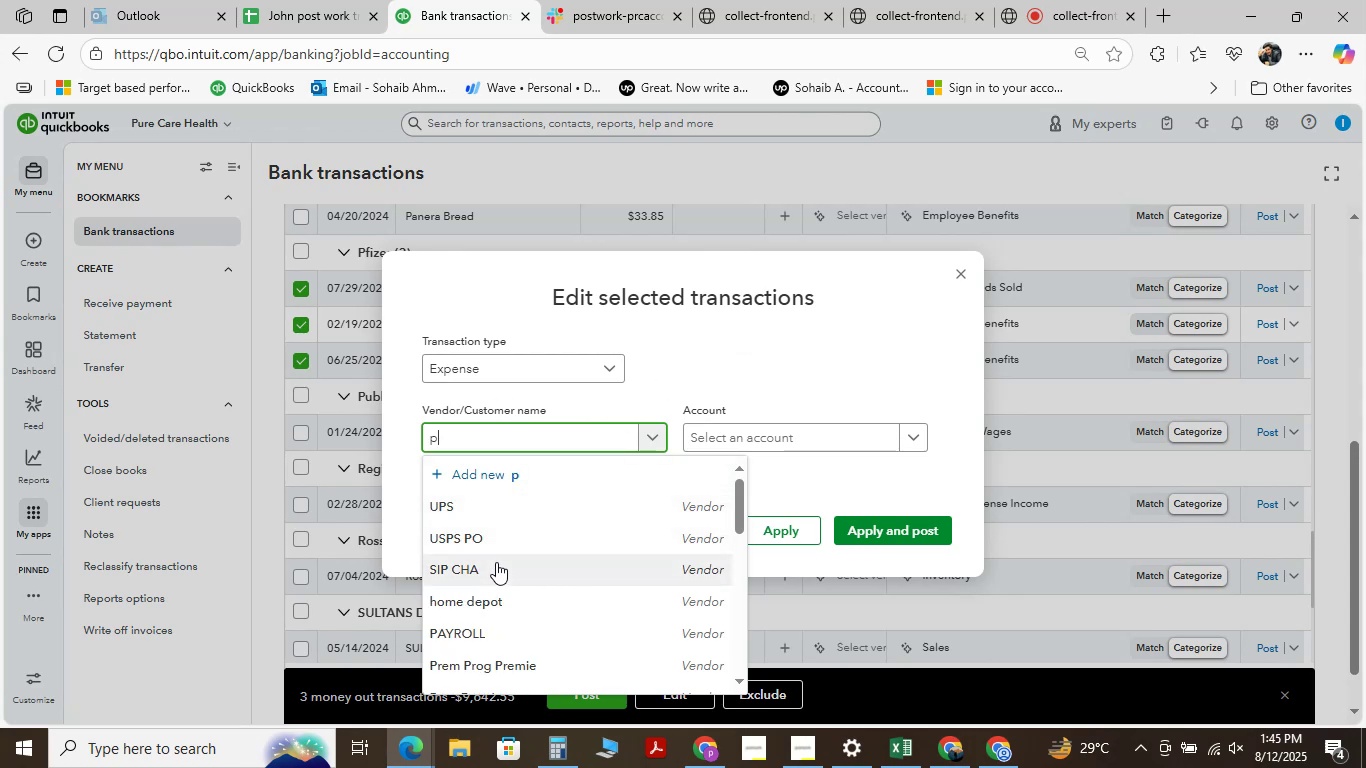 
key(F)
 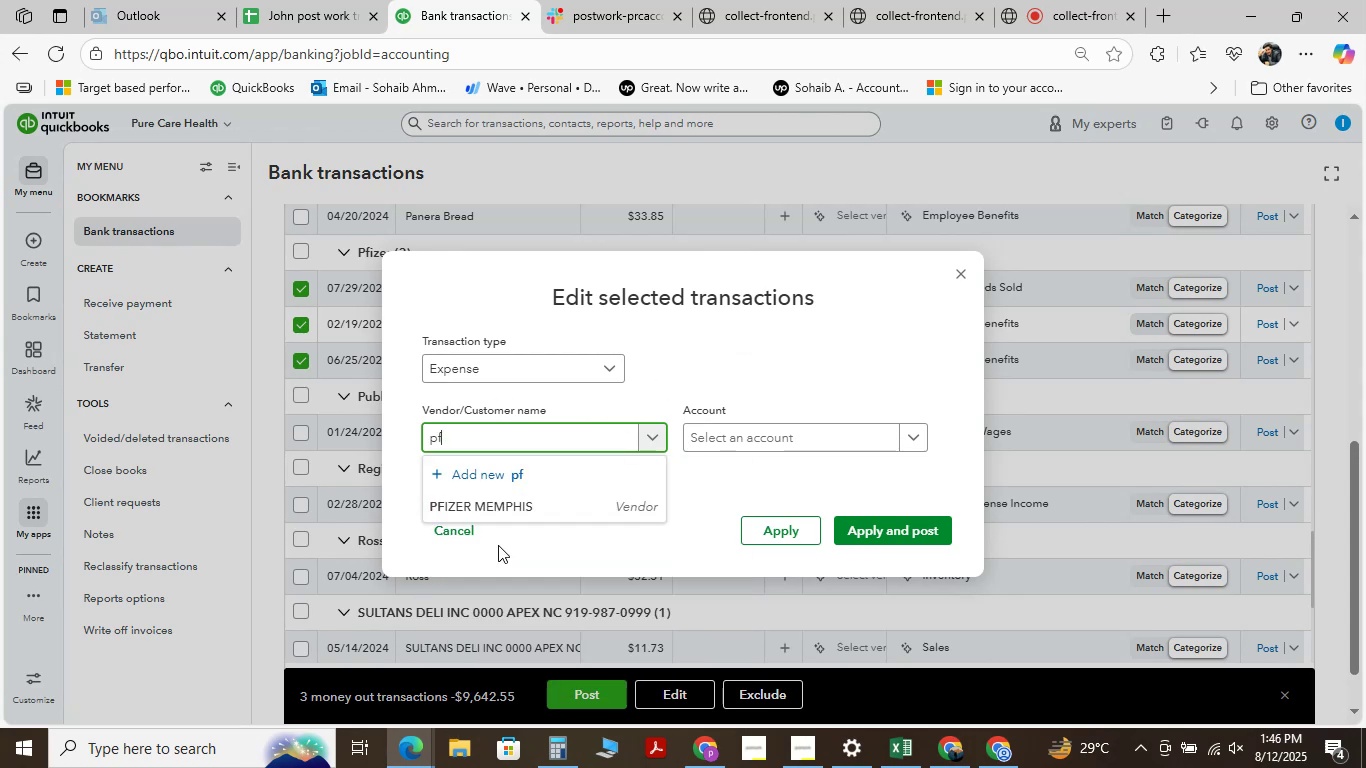 
left_click([517, 508])
 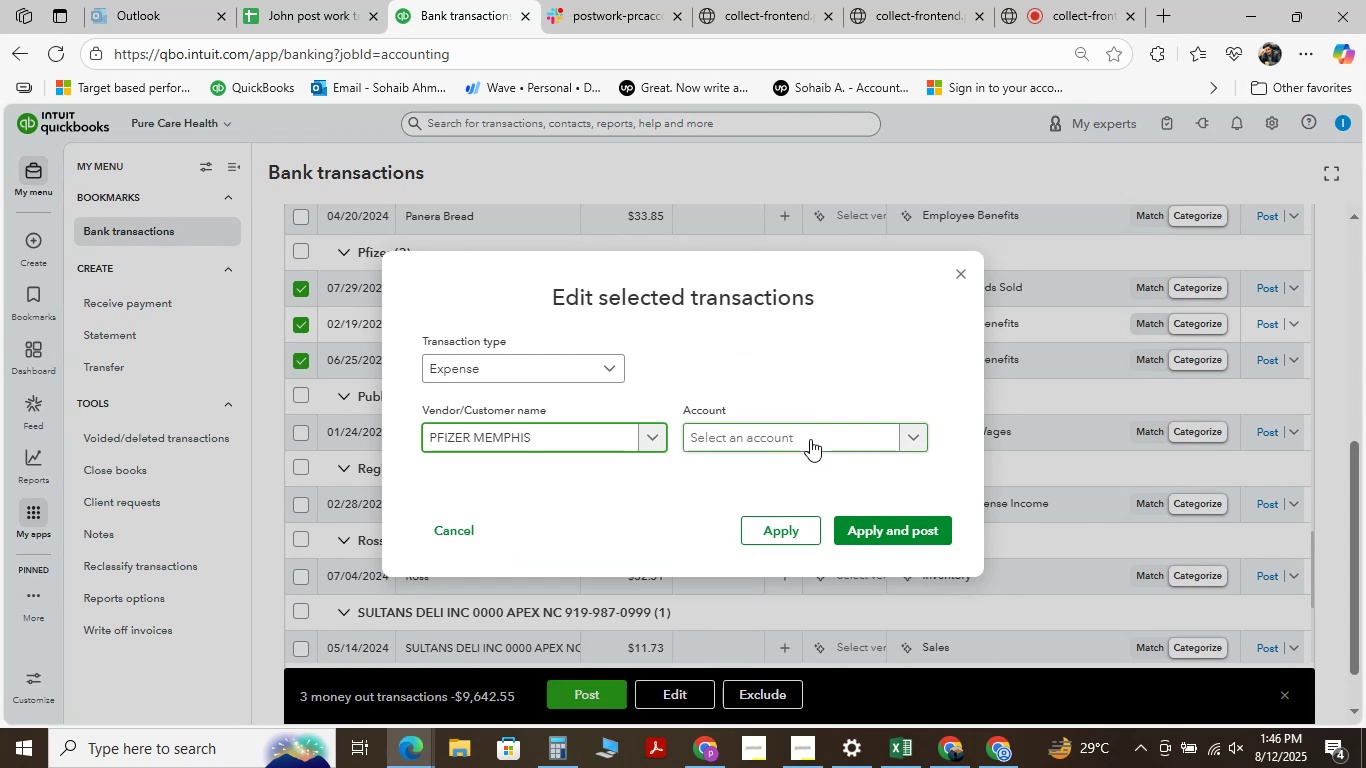 
left_click([810, 439])
 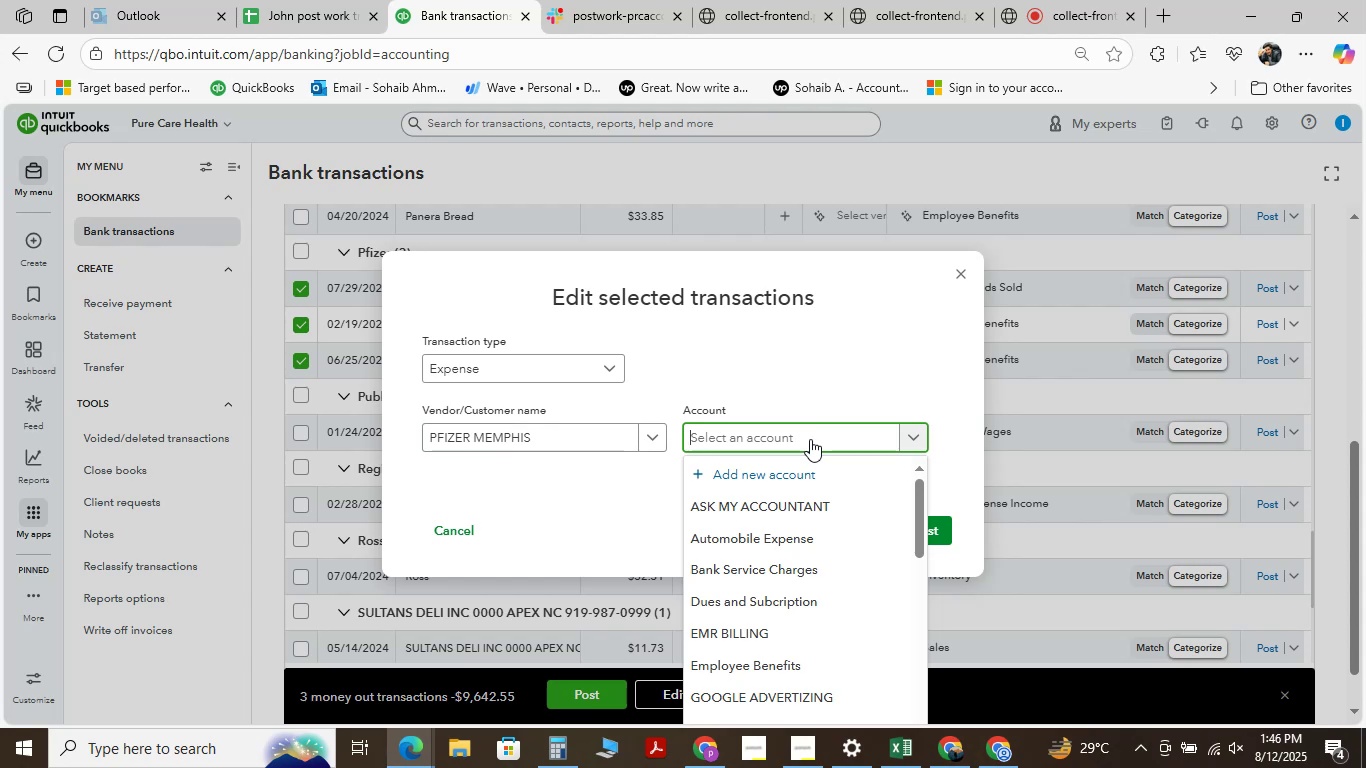 
type(vac)
 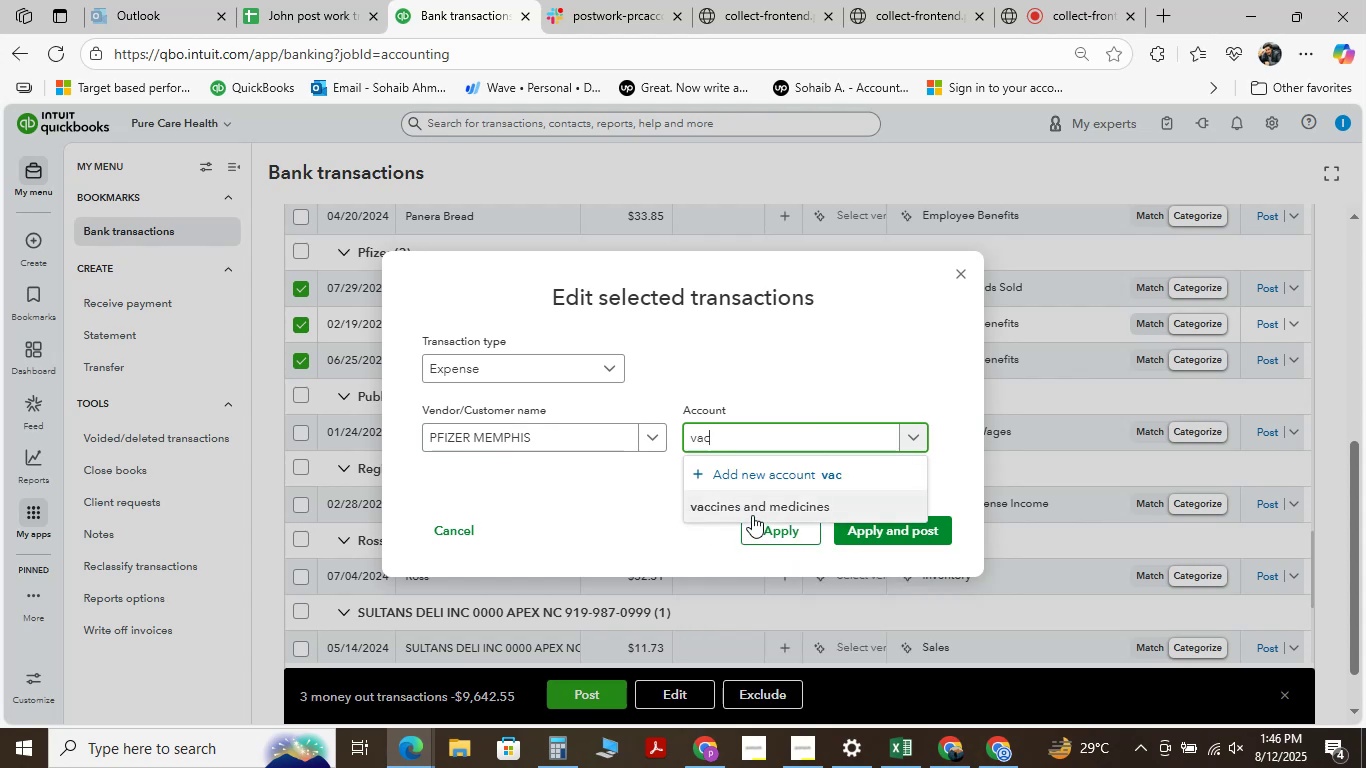 
left_click([754, 512])
 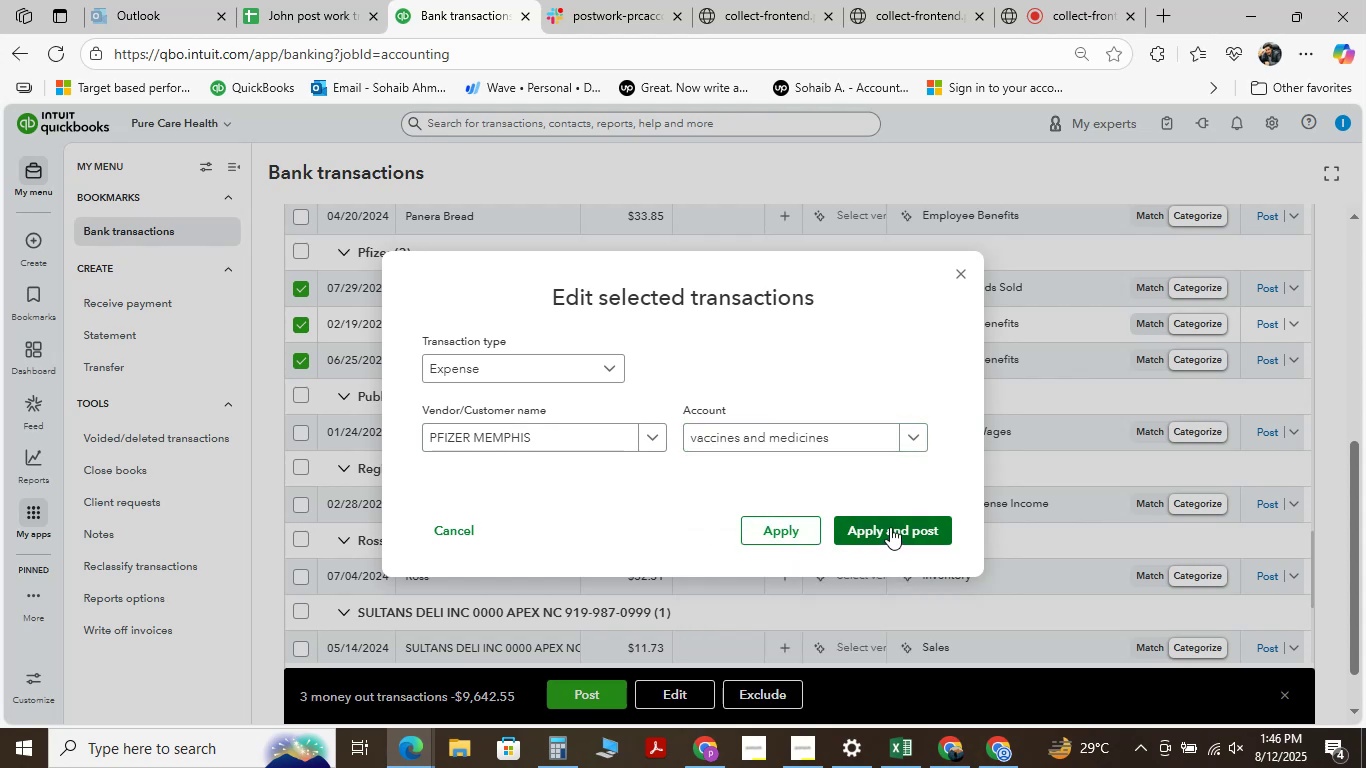 
left_click([890, 527])
 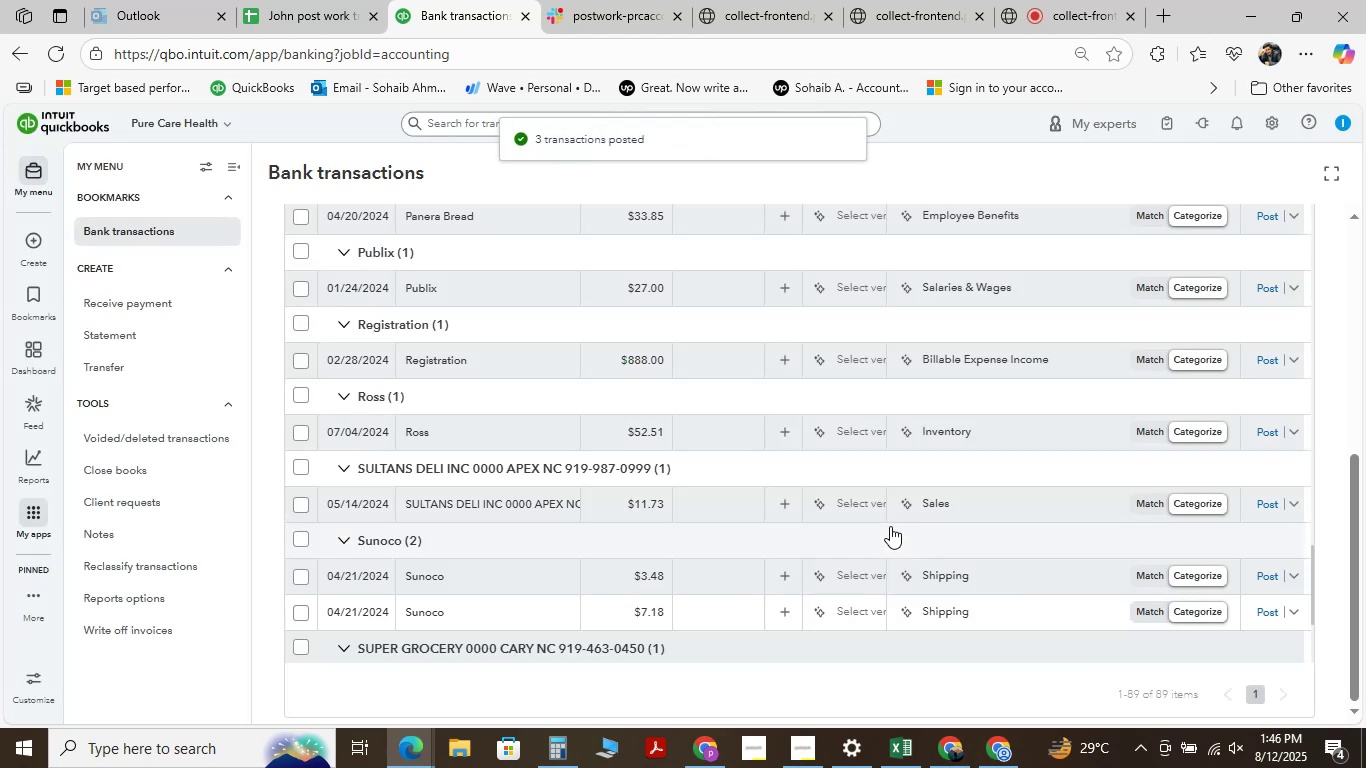 
wait(8.37)
 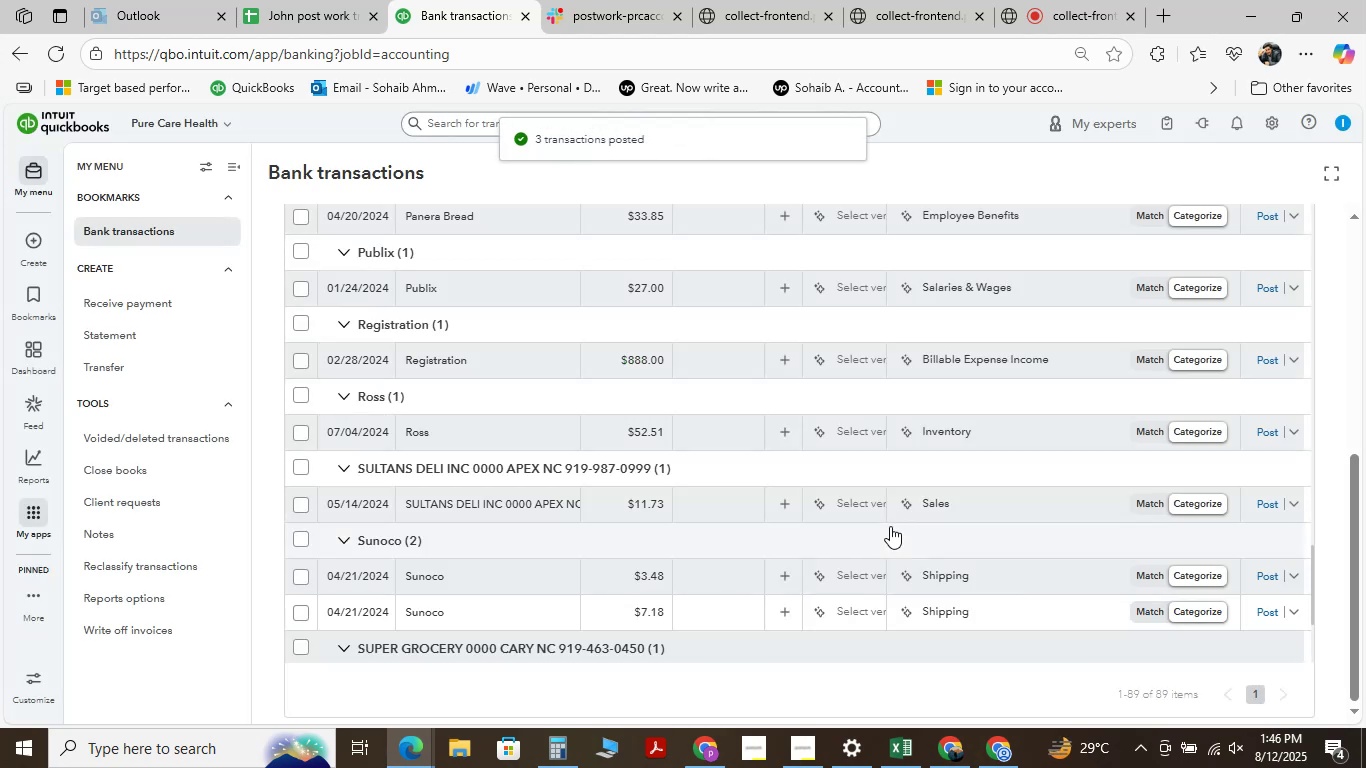 
scroll: coordinate [493, 450], scroll_direction: down, amount: 4.0
 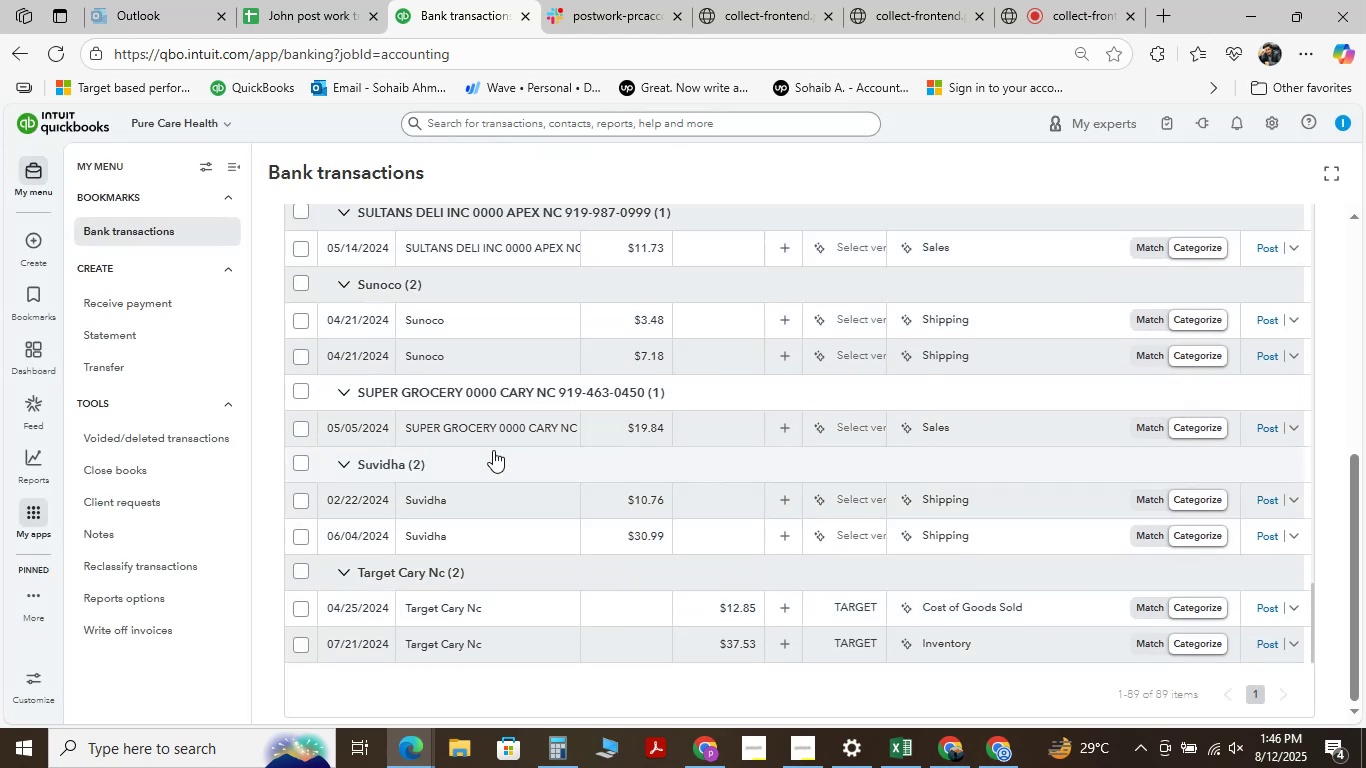 
scroll: coordinate [493, 450], scroll_direction: up, amount: 7.0
 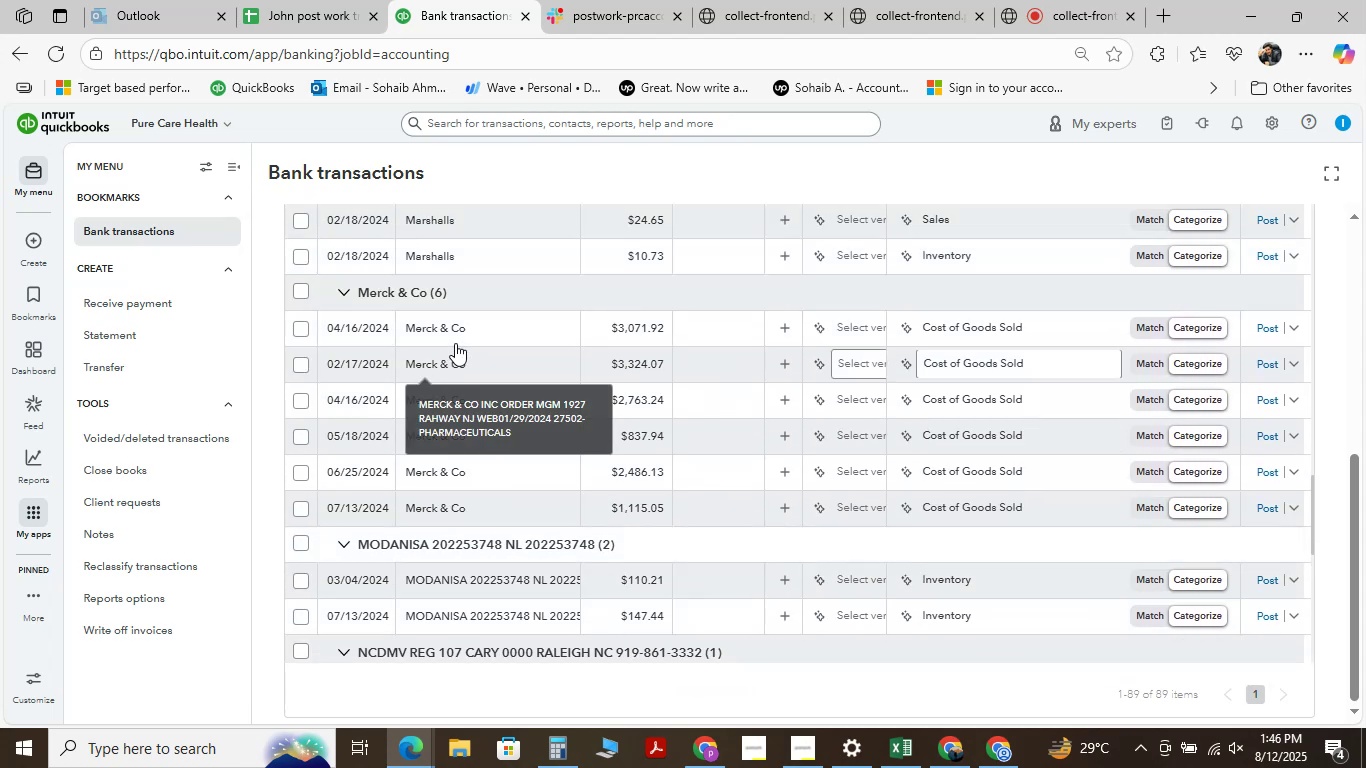 
left_click([463, 327])
 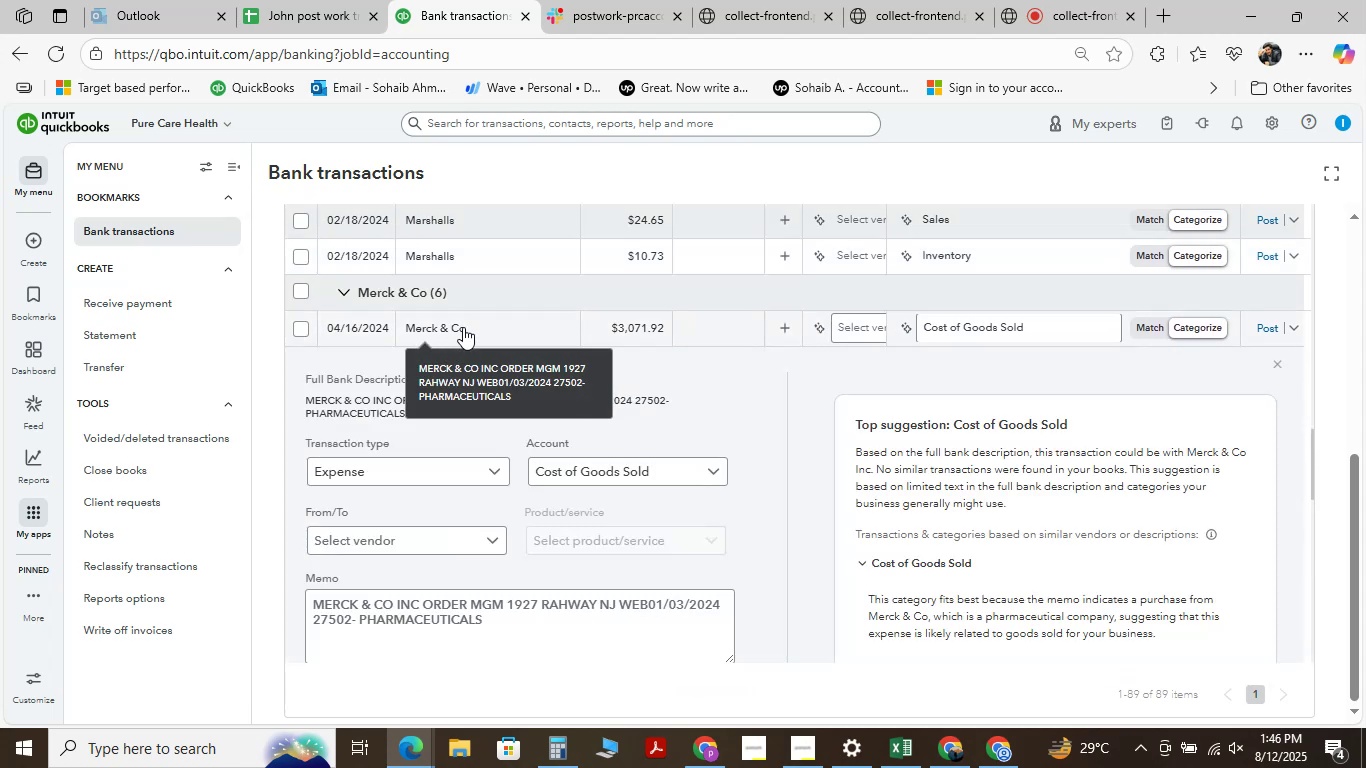 
scroll: coordinate [395, 480], scroll_direction: down, amount: 1.0
 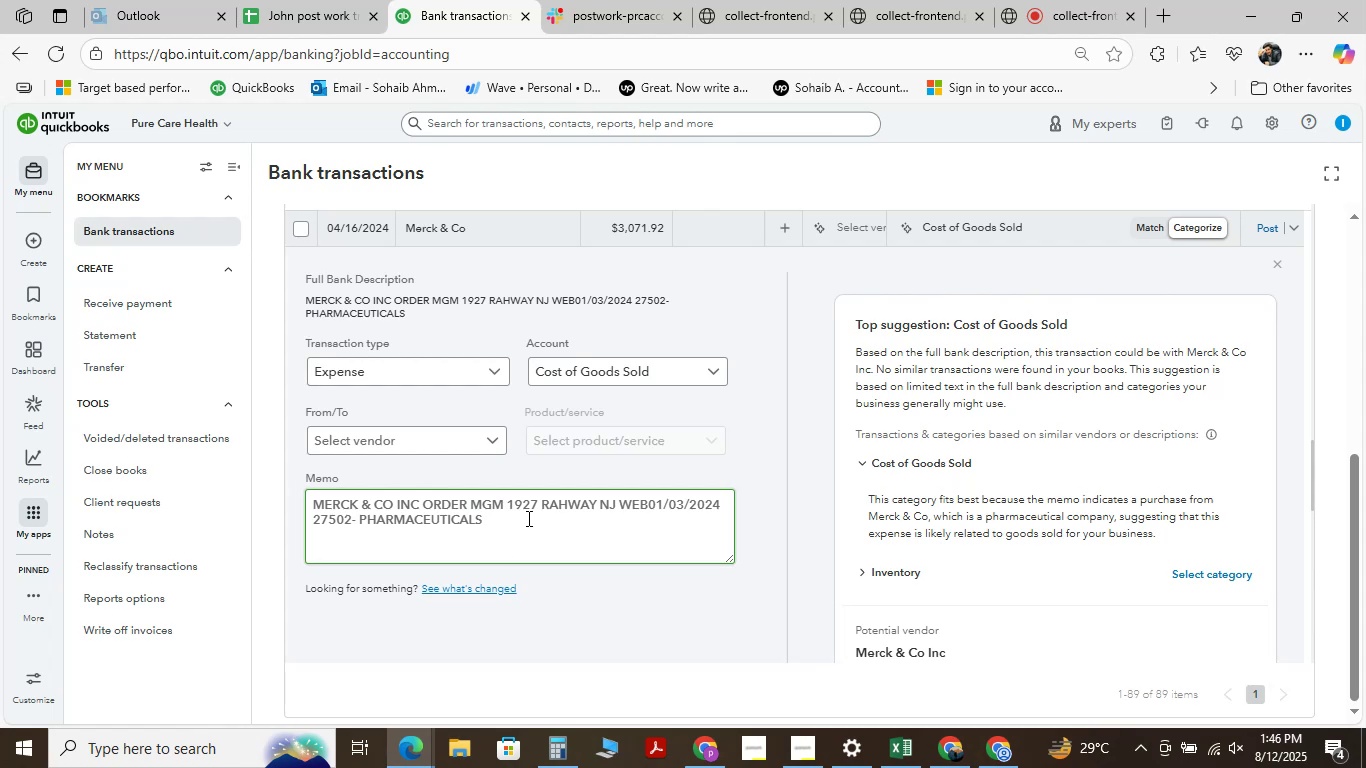 
wait(6.91)
 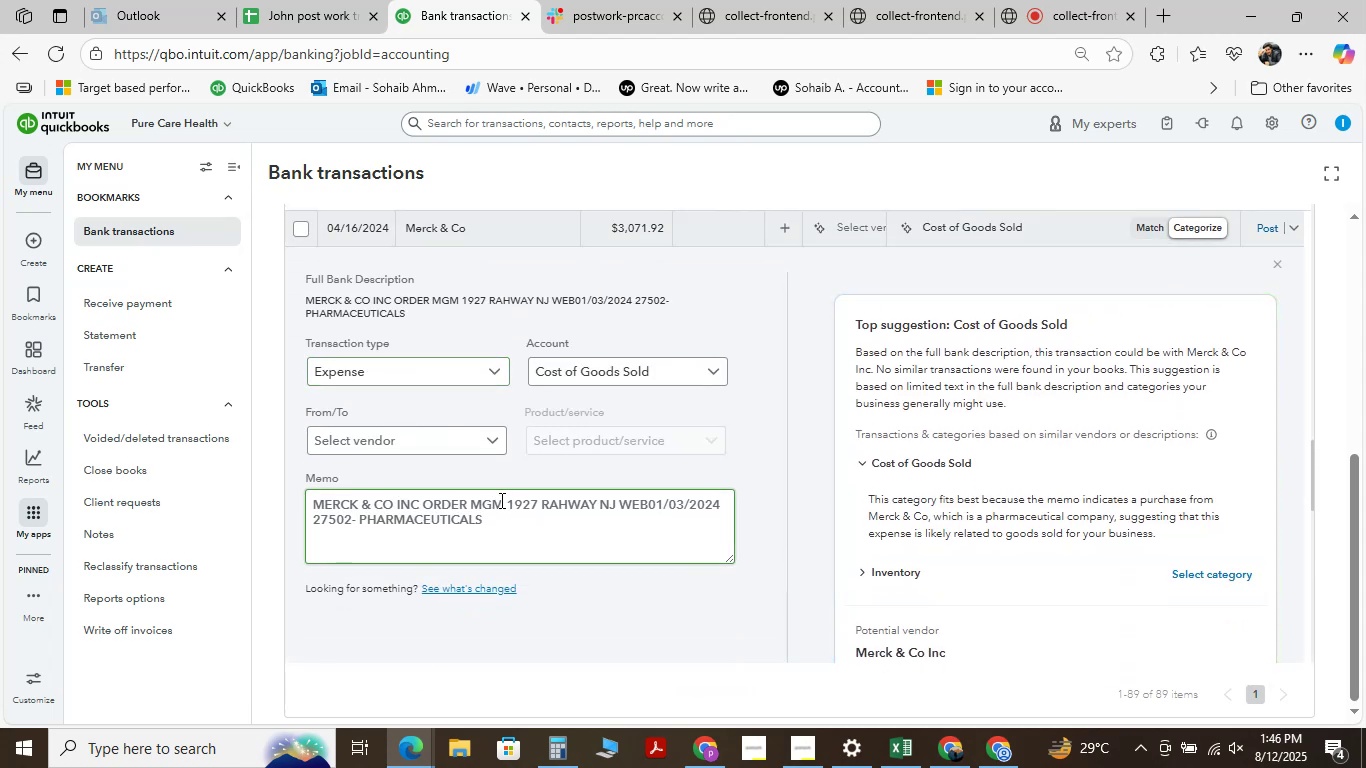 
left_click([1278, 261])
 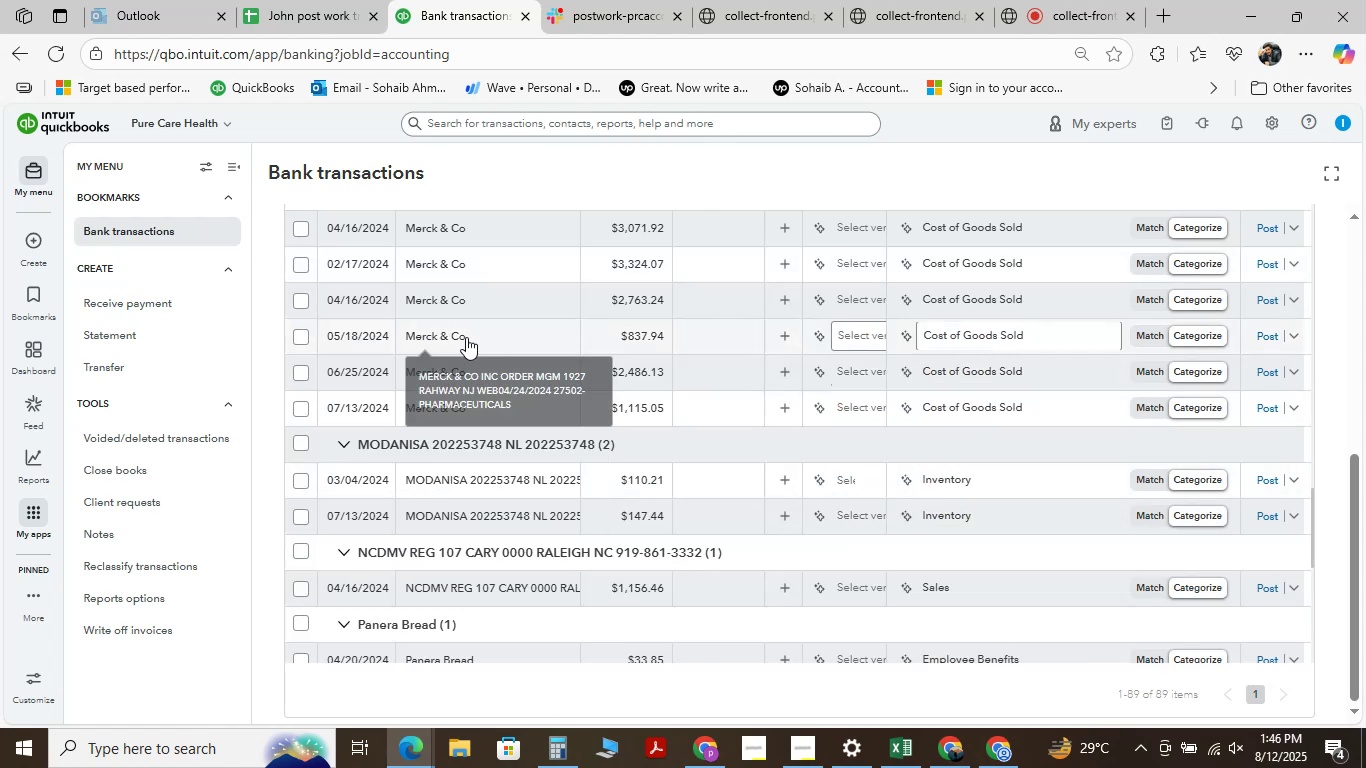 
wait(6.04)
 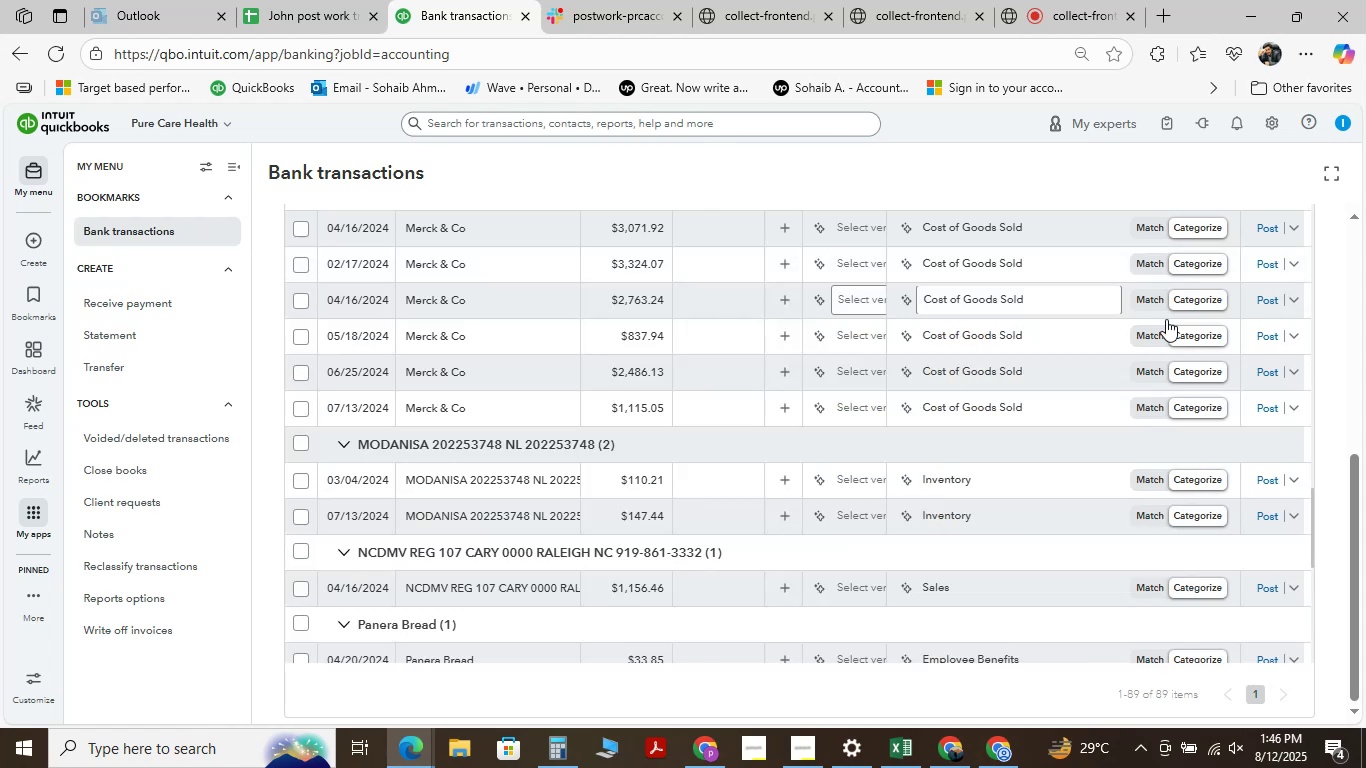 
left_click([444, 265])
 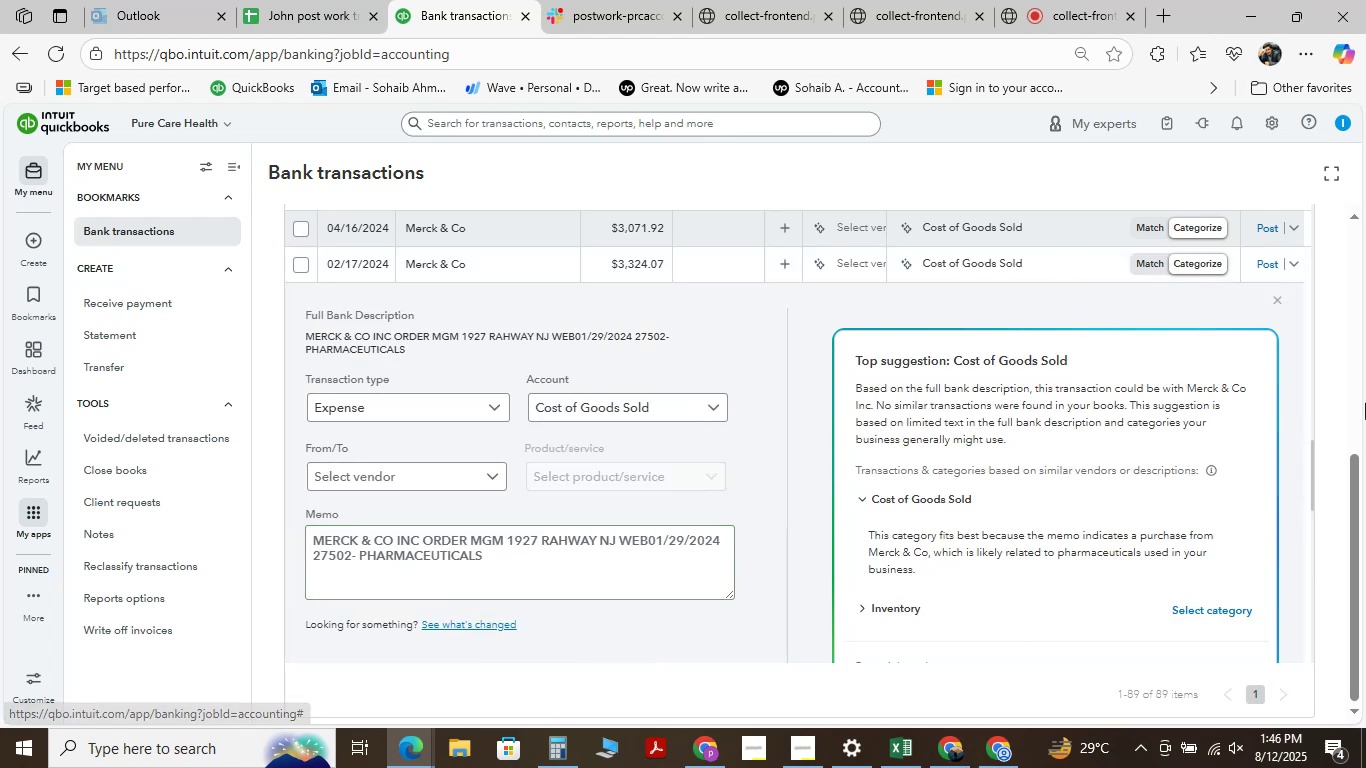 
left_click([1273, 297])
 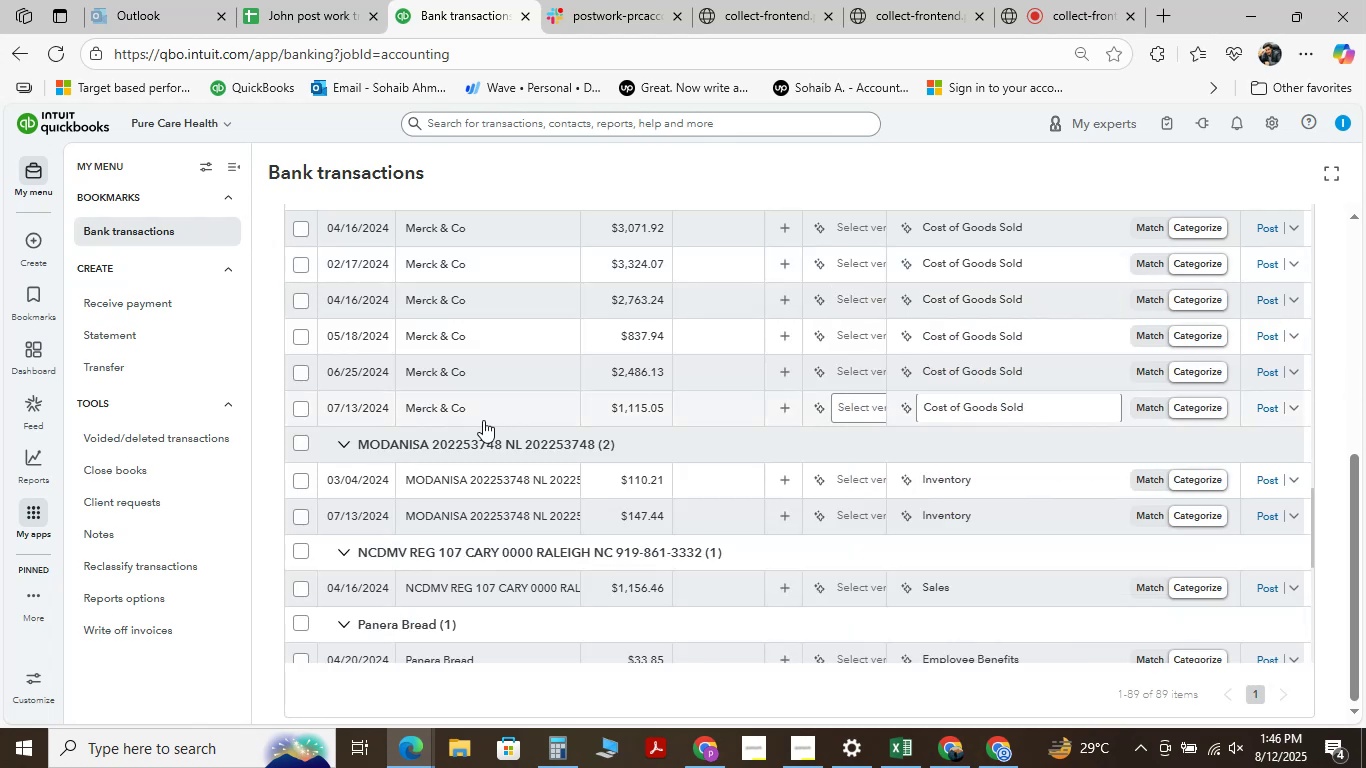 
left_click([476, 419])
 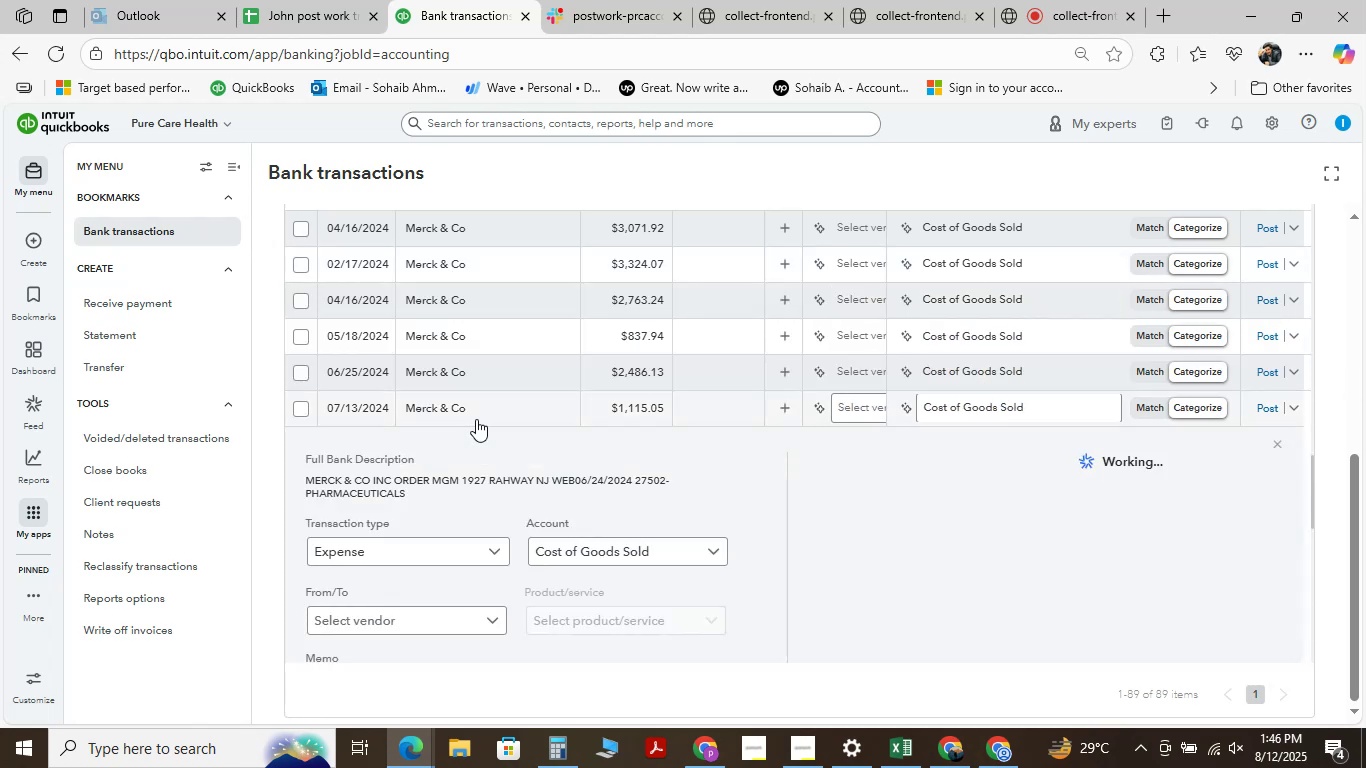 
scroll: coordinate [476, 419], scroll_direction: down, amount: 2.0
 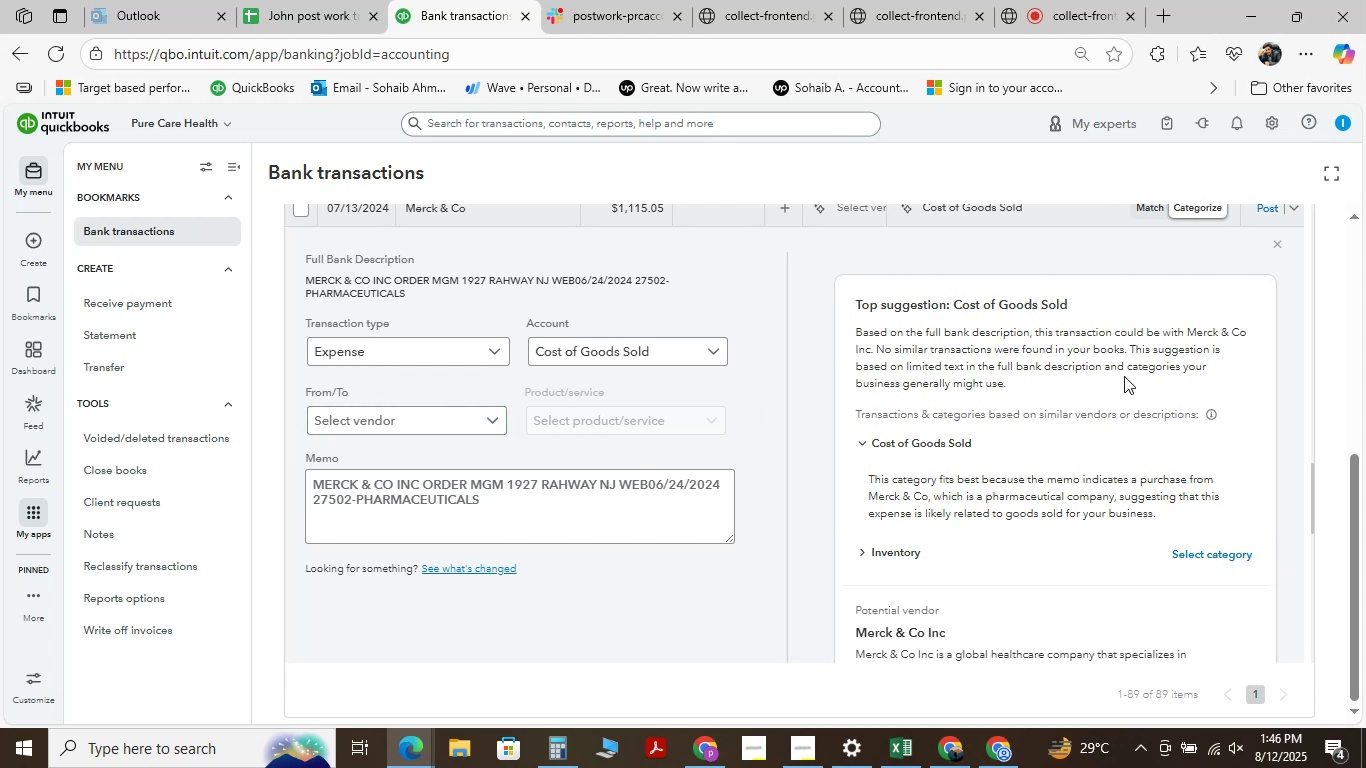 
wait(5.46)
 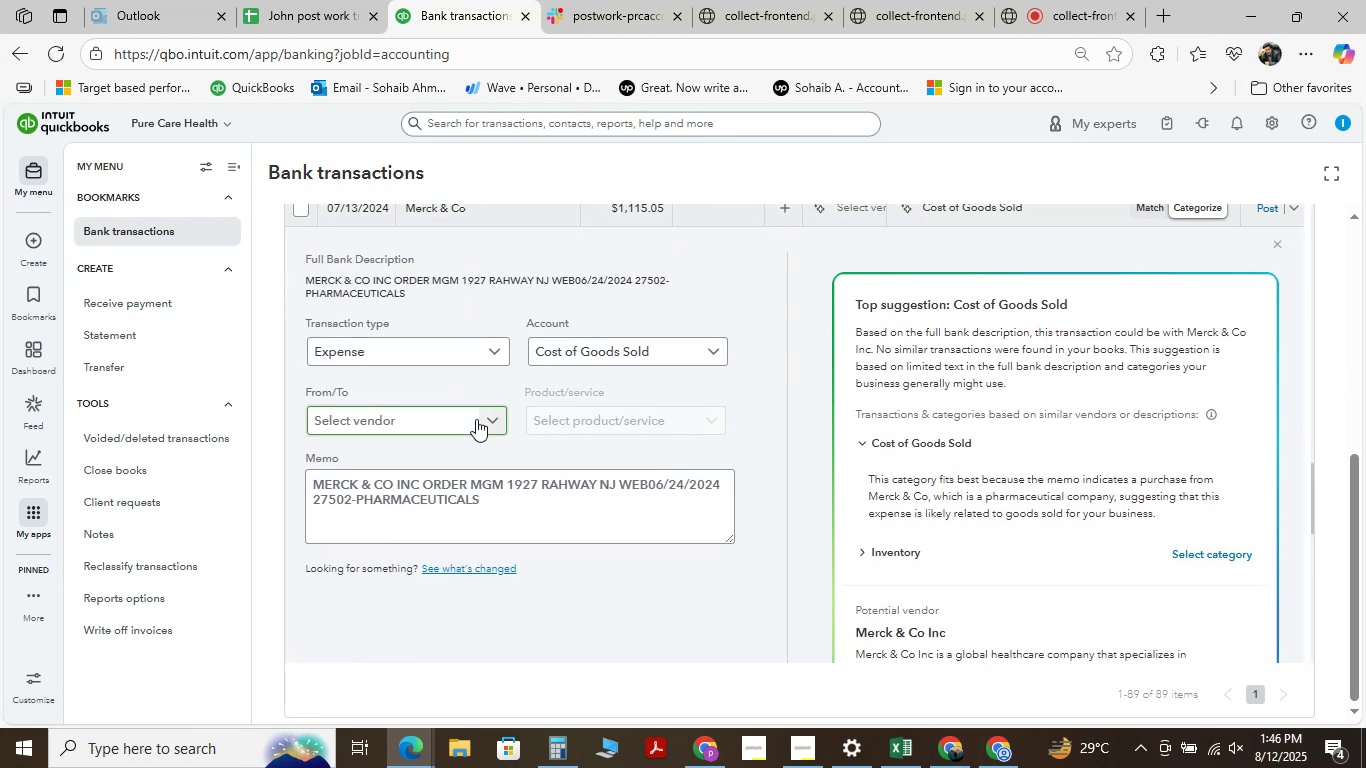 
left_click([1280, 250])
 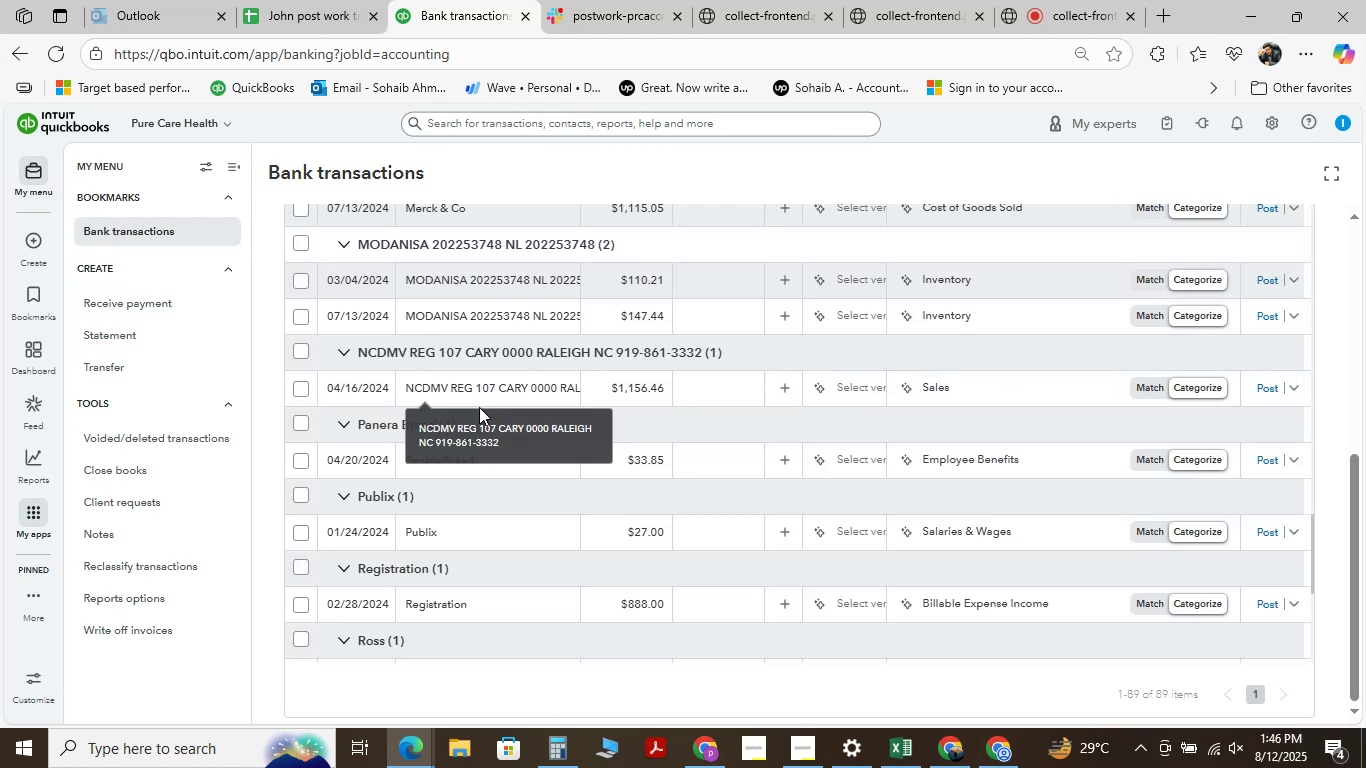 
scroll: coordinate [416, 499], scroll_direction: up, amount: 1.0
 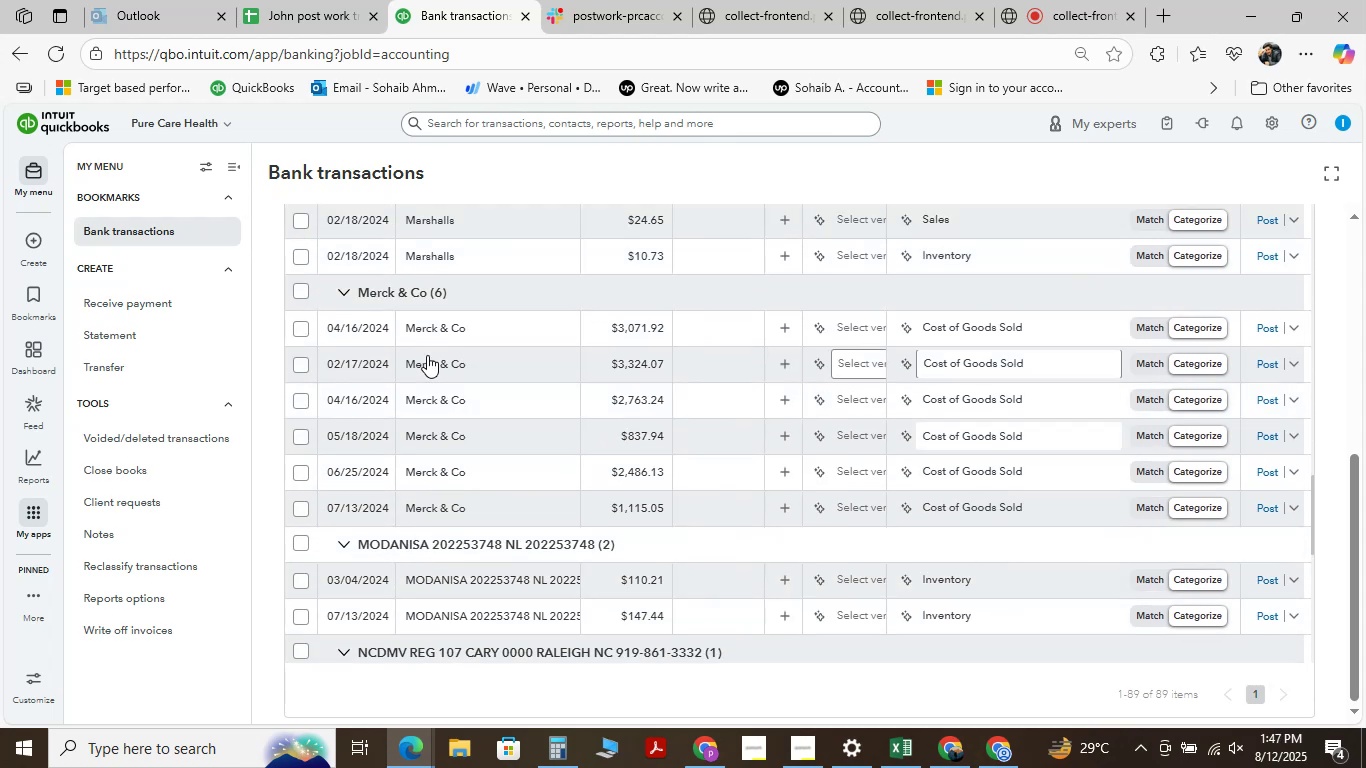 
left_click([427, 355])
 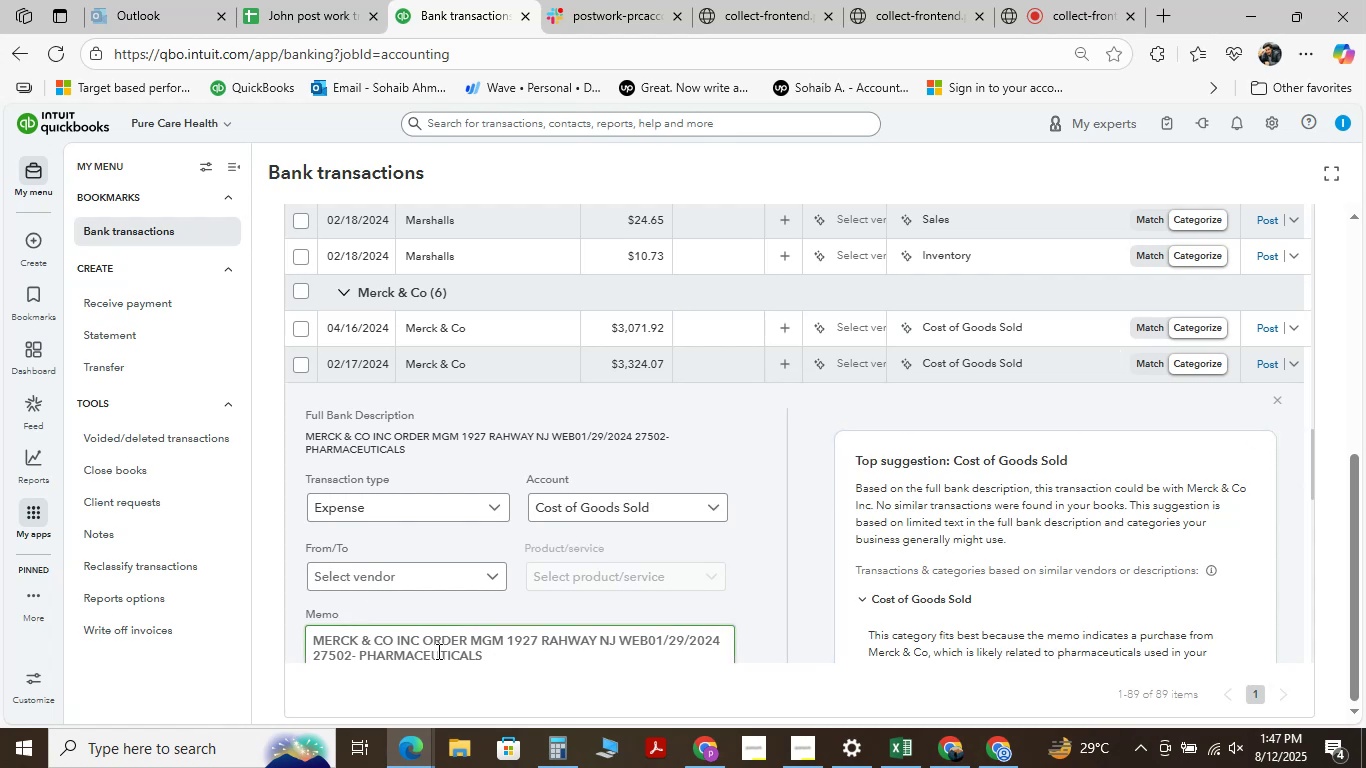 
left_click_drag(start_coordinate=[501, 640], to_coordinate=[251, 657])
 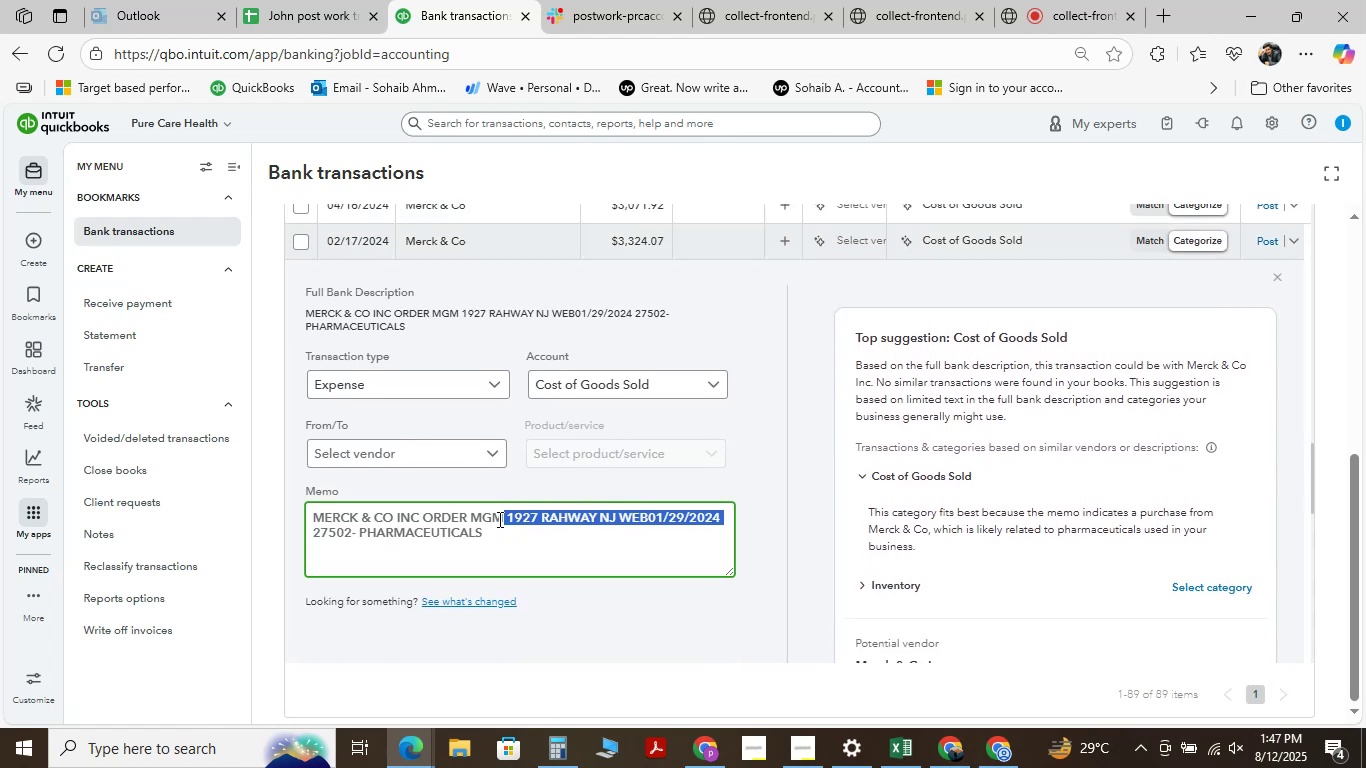 
left_click([501, 517])
 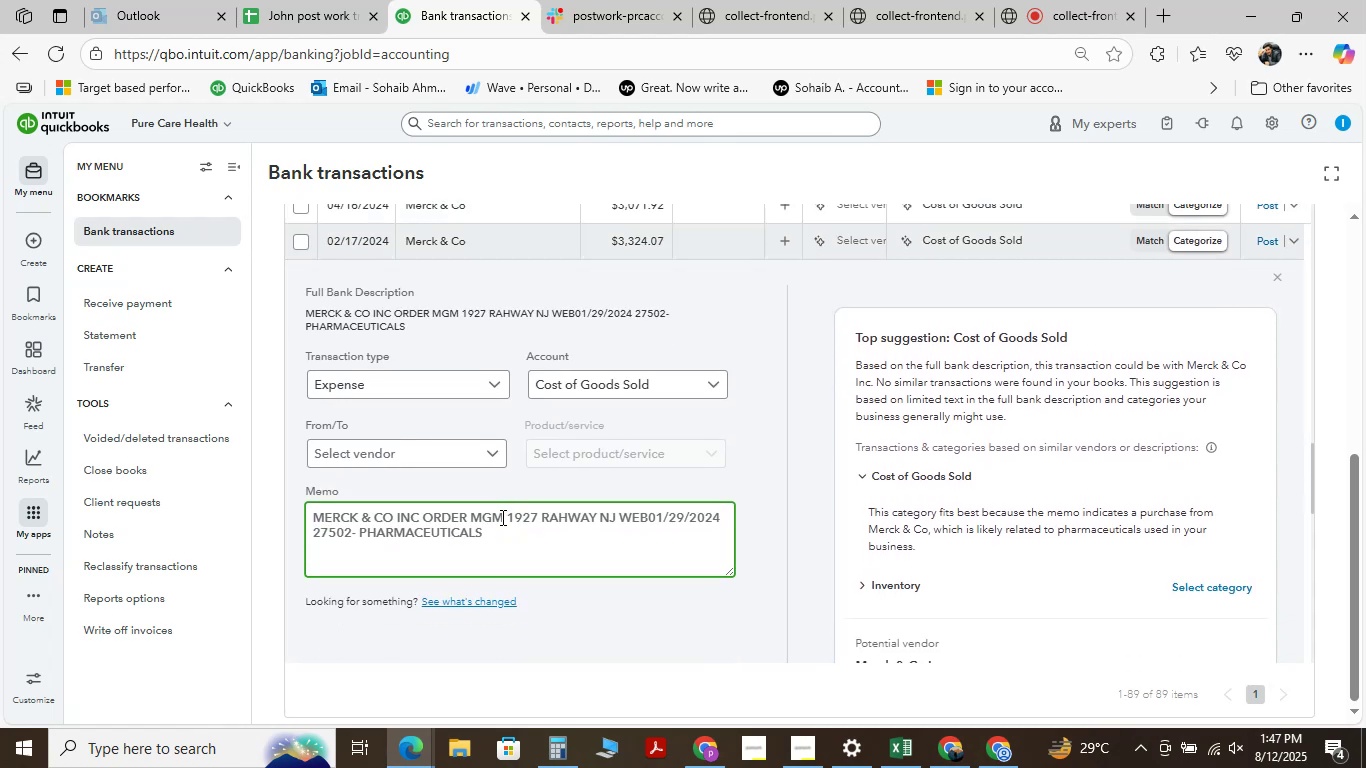 
left_click_drag(start_coordinate=[501, 517], to_coordinate=[163, 520])
 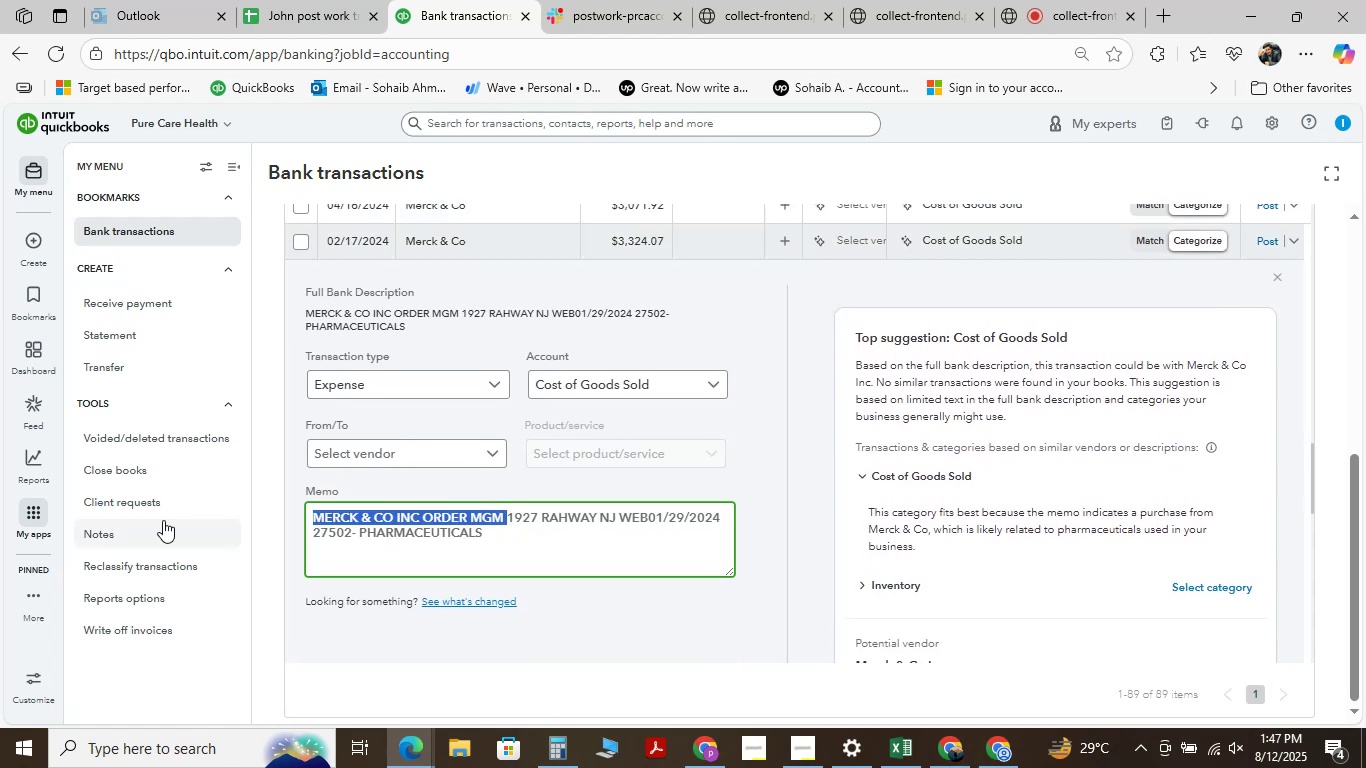 
key(Control+C)
 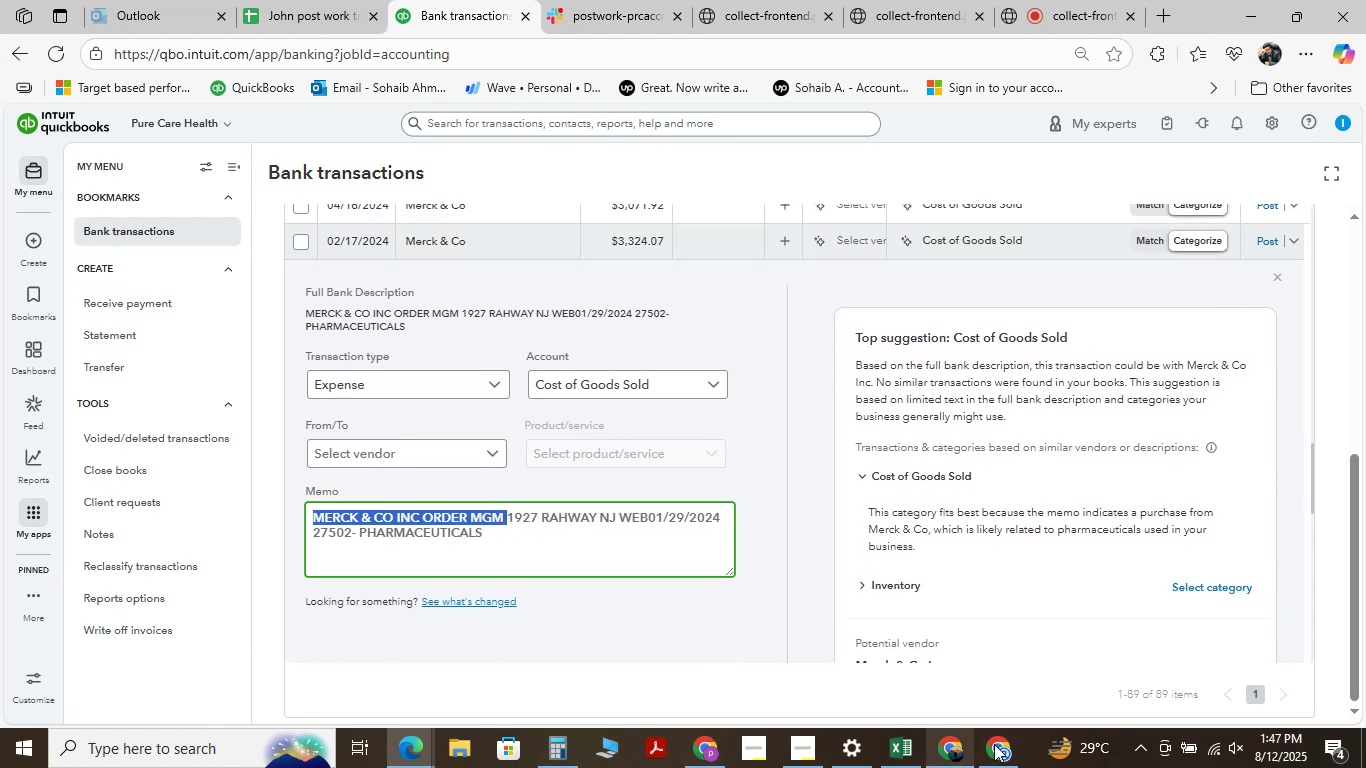 
left_click_drag(start_coordinate=[411, 150], to_coordinate=[0, 136])
 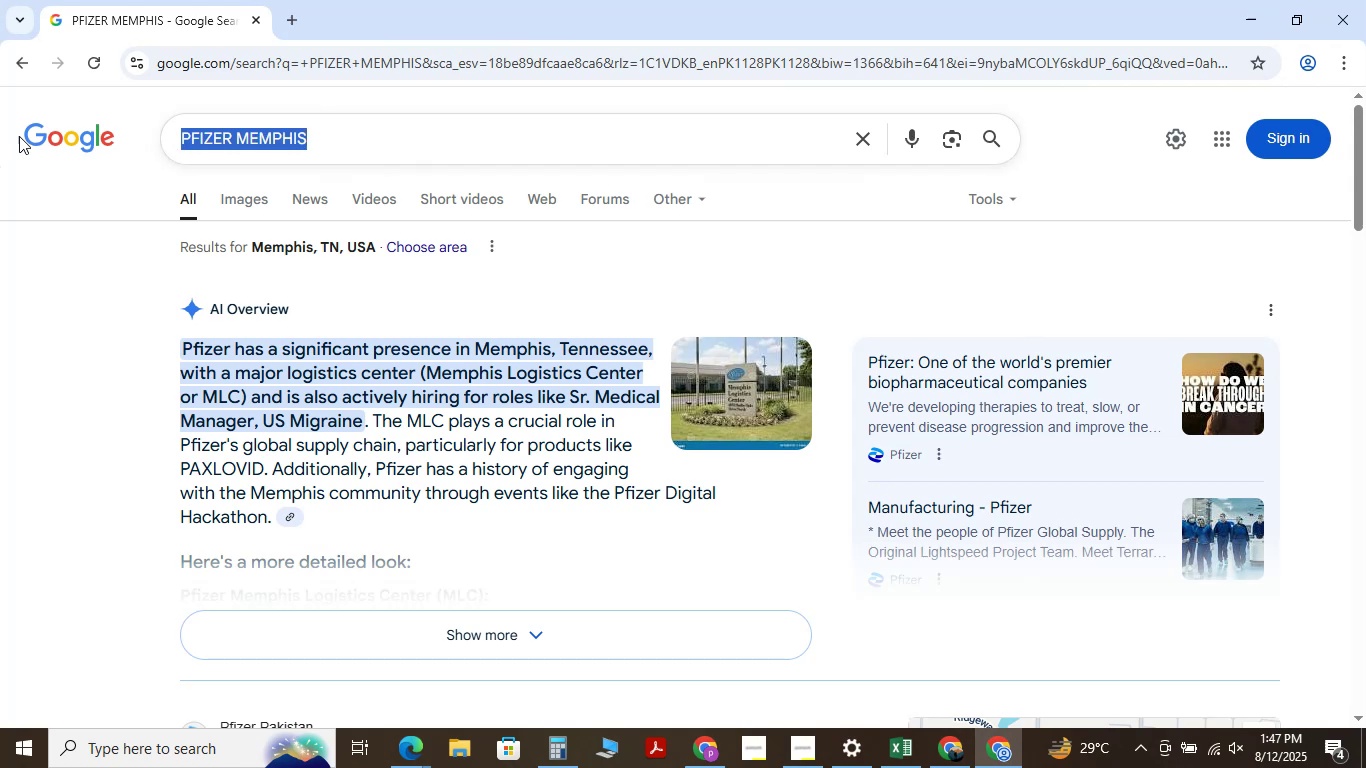 
key(Space)
 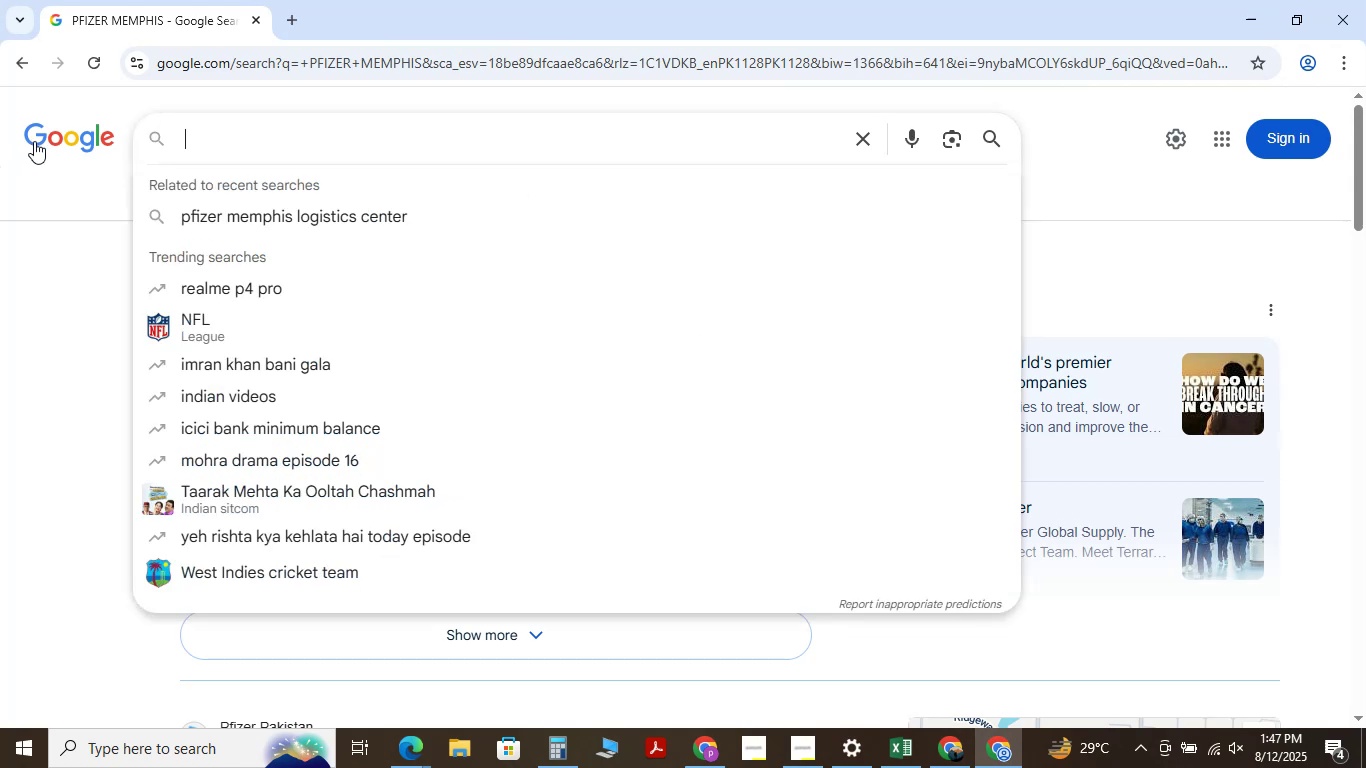 
key(Control+V)
 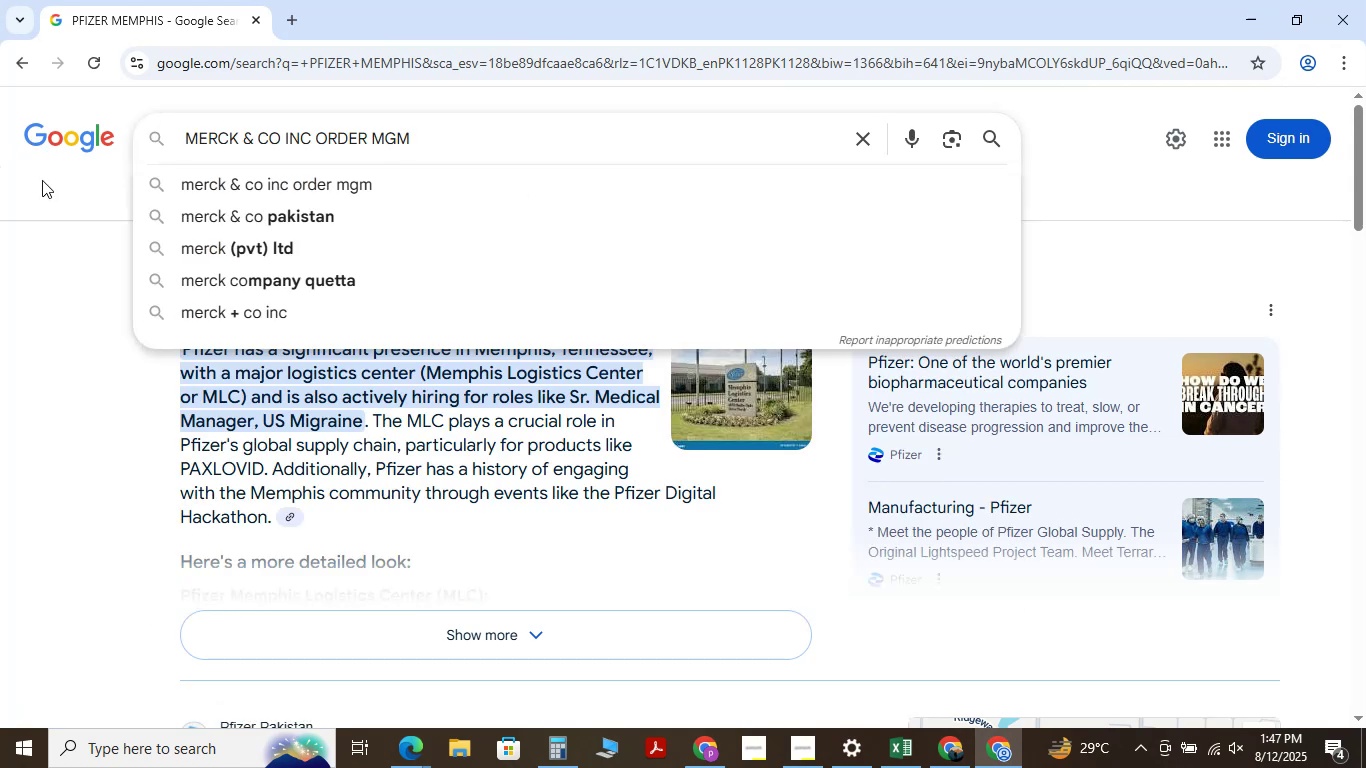 
key(NumpadEnter)
 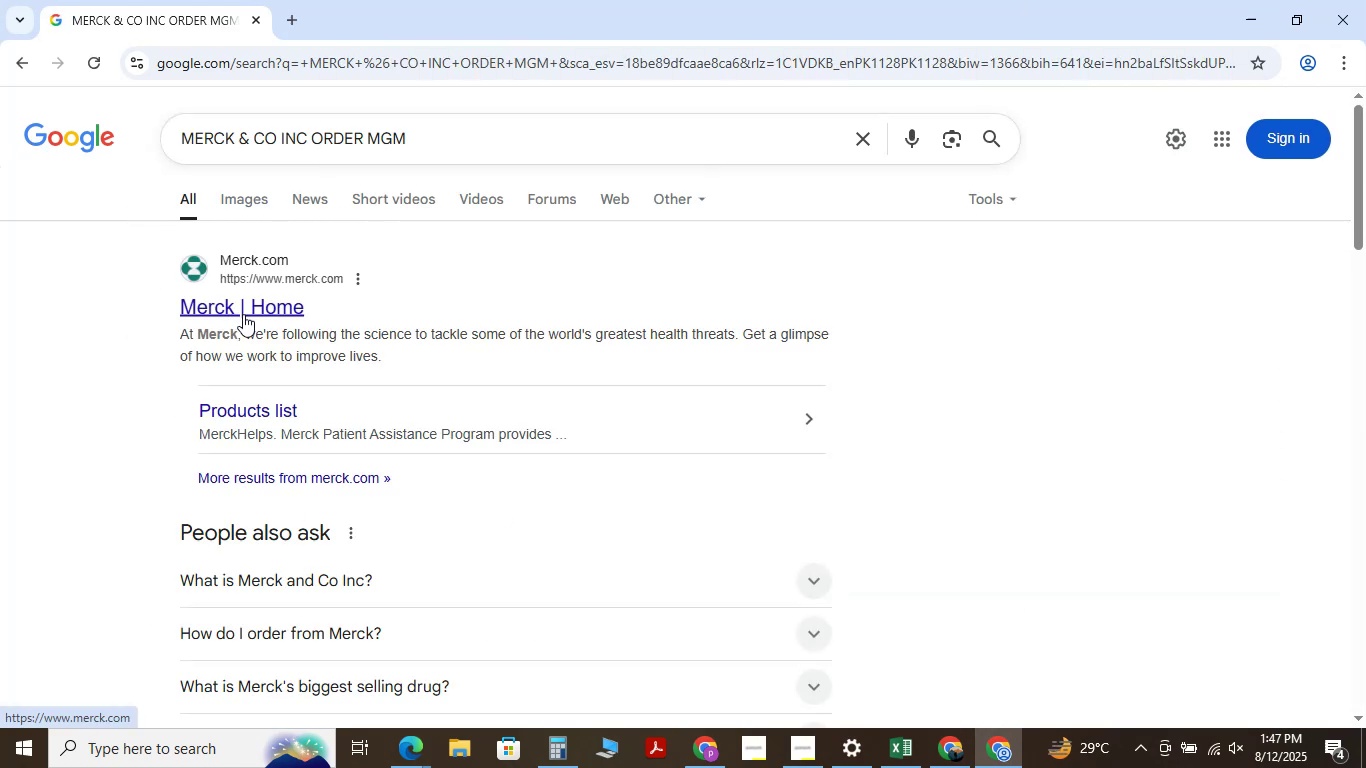 
scroll: coordinate [470, 552], scroll_direction: down, amount: 6.0
 